 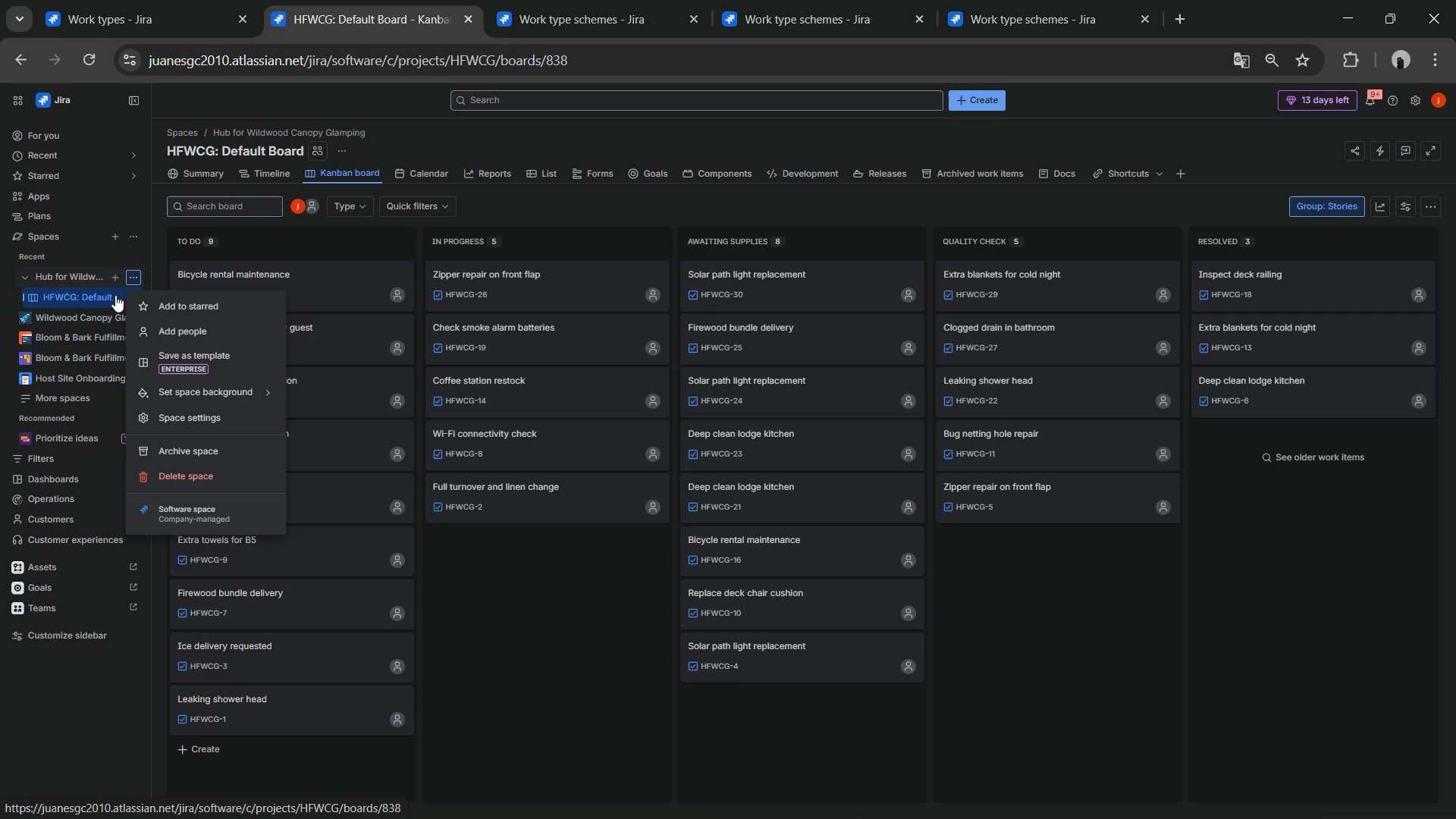 
left_click([526, 637])
 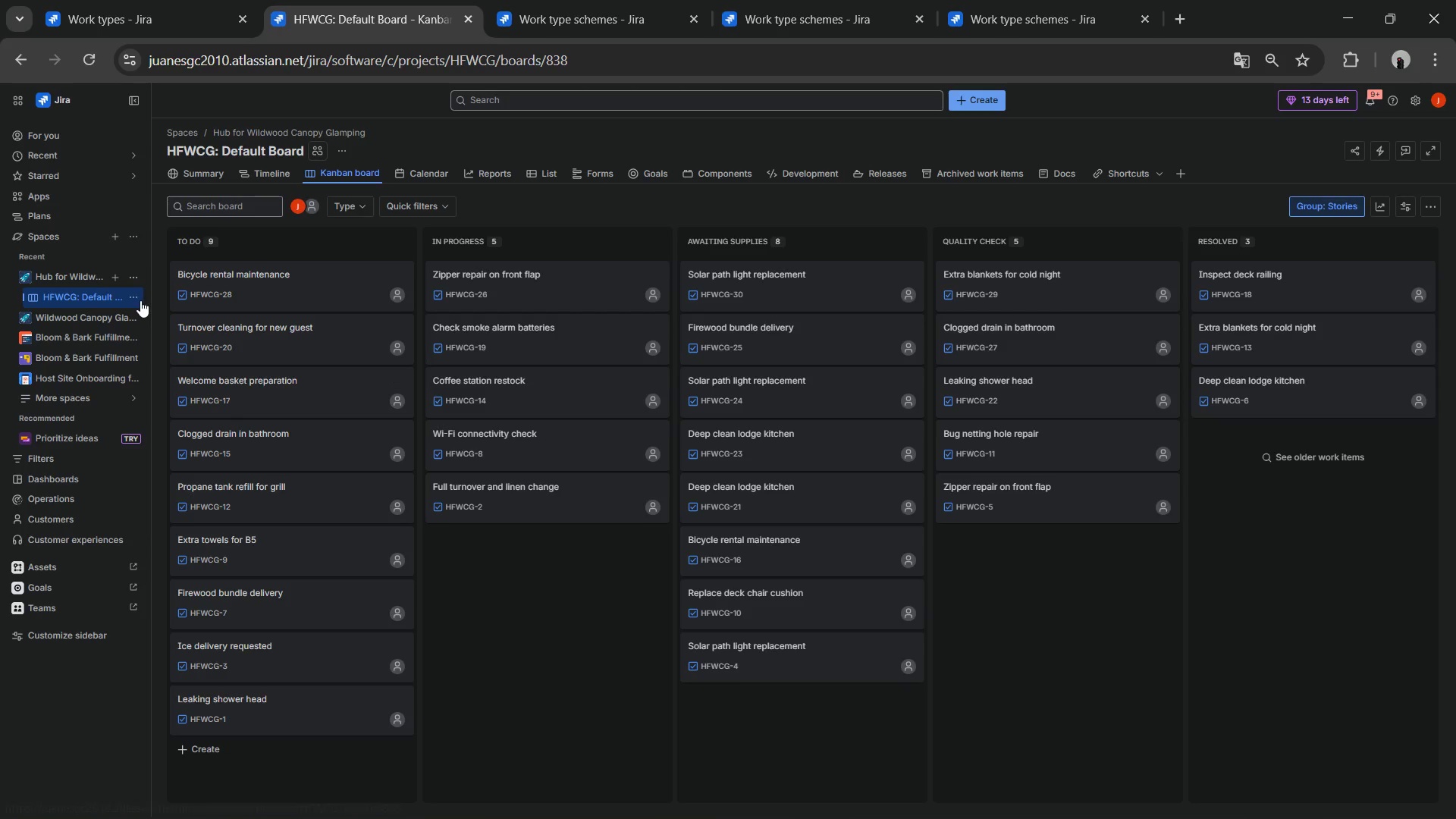 
left_click([140, 300])
 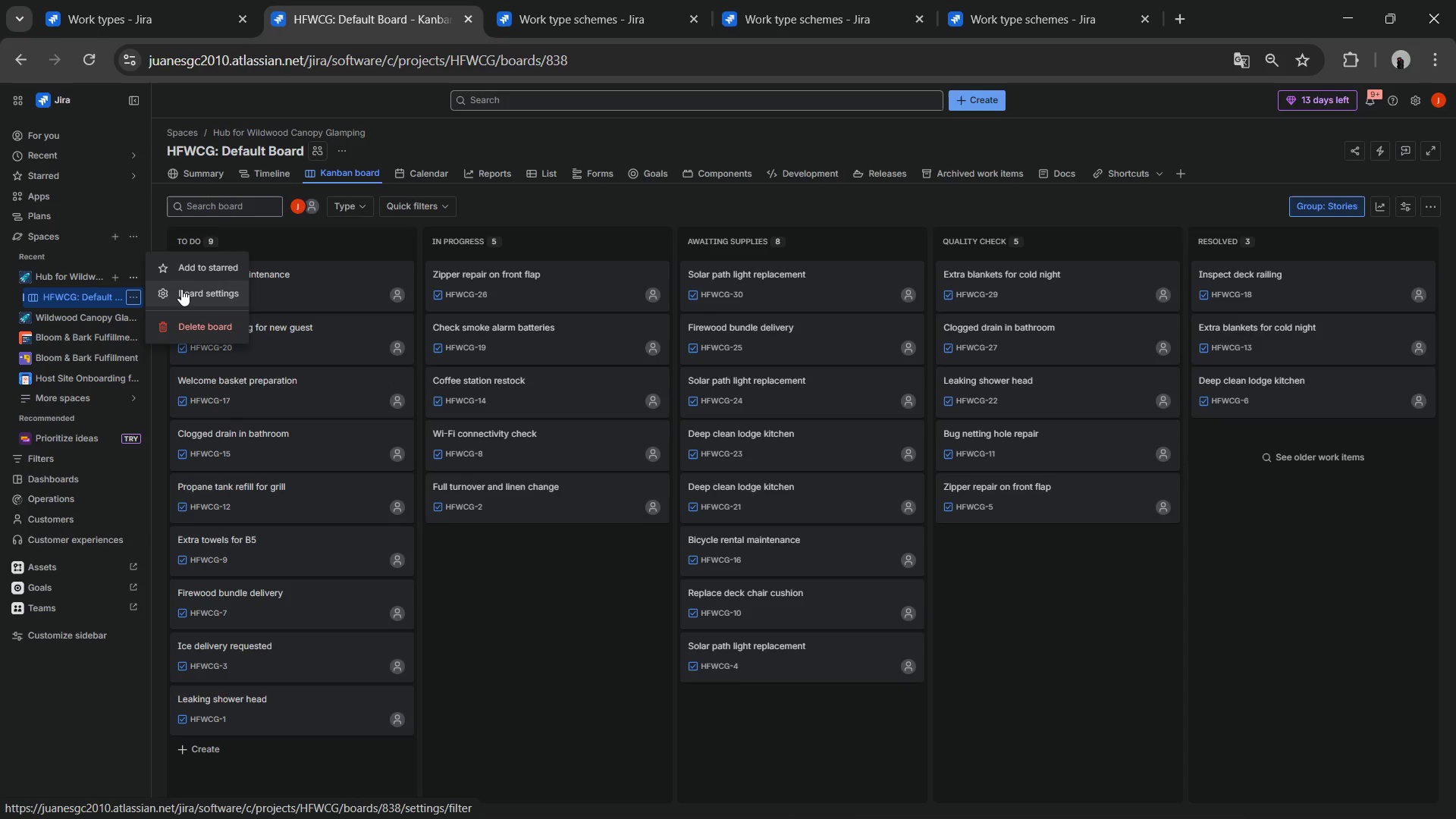 
left_click([181, 288])
 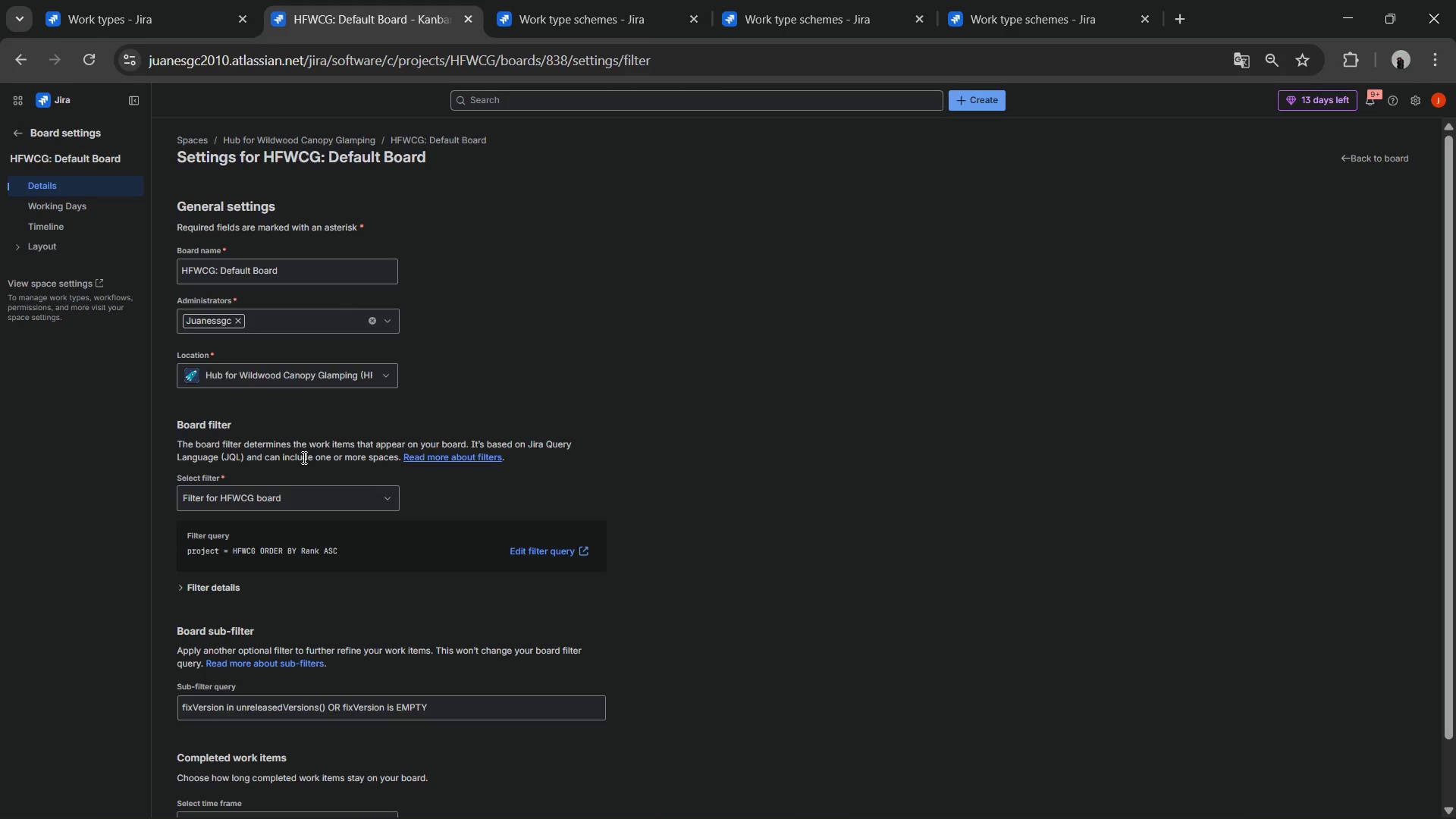 
wait(5.84)
 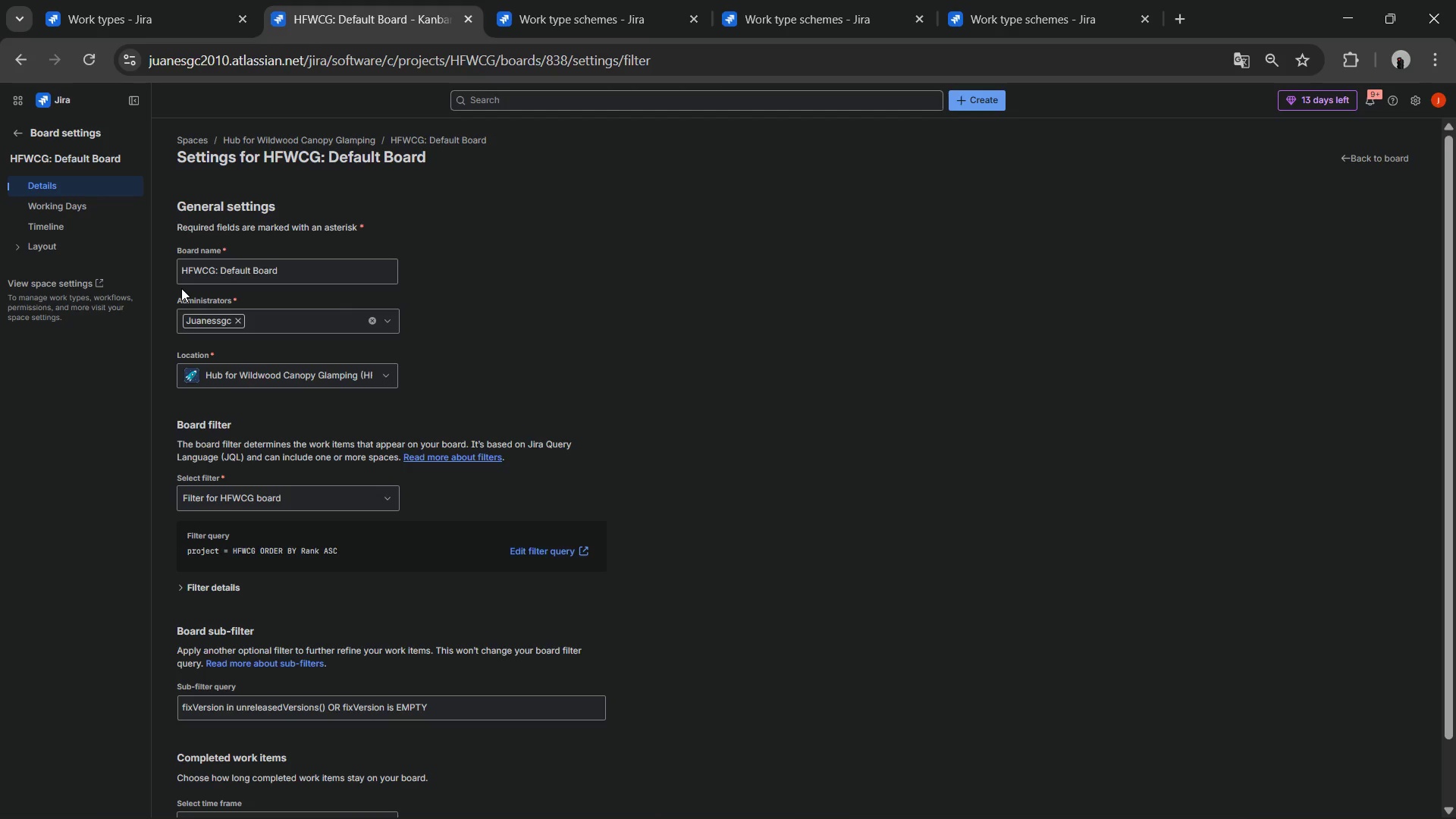 
left_click([546, 541])
 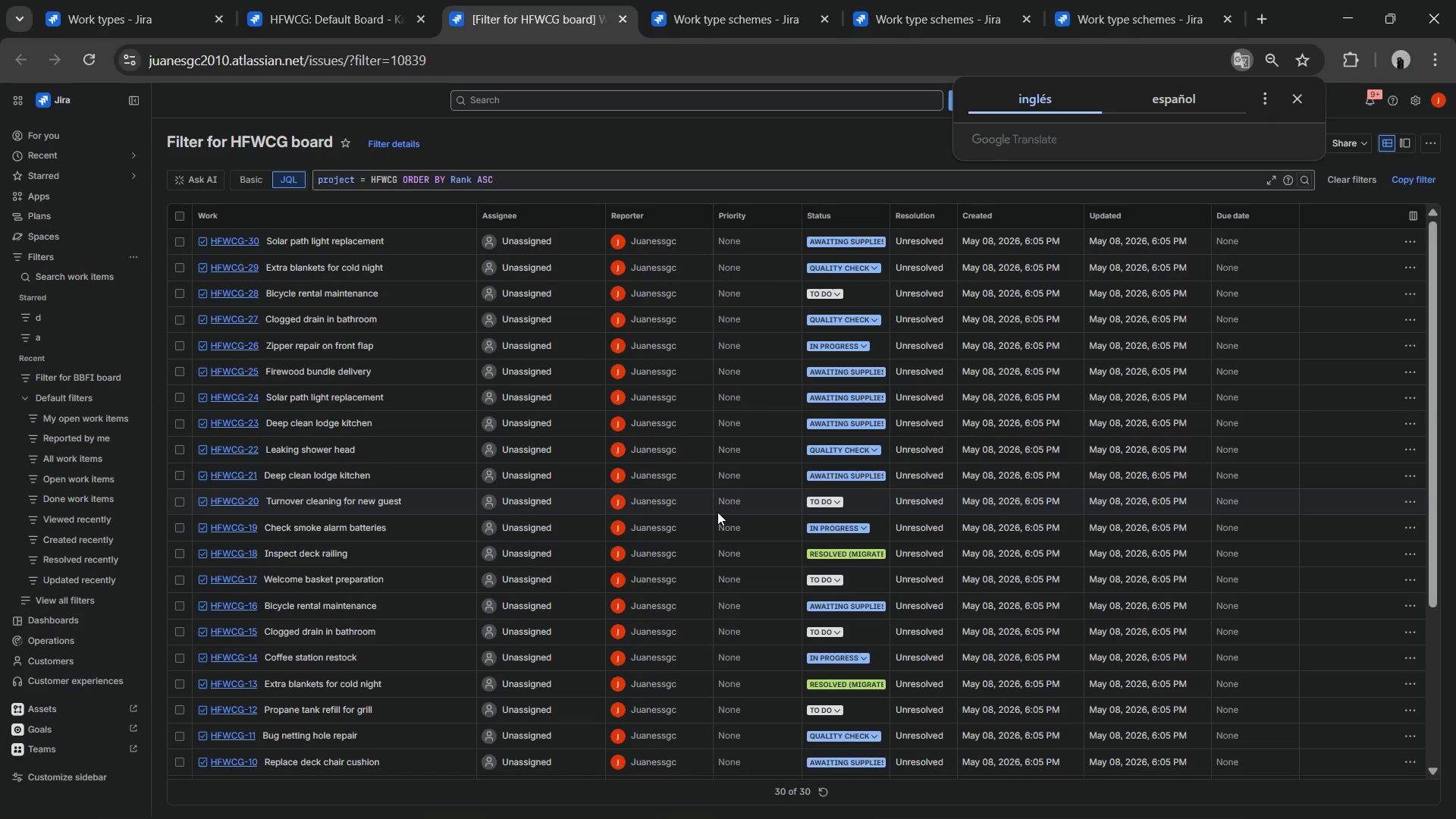 
wait(11.03)
 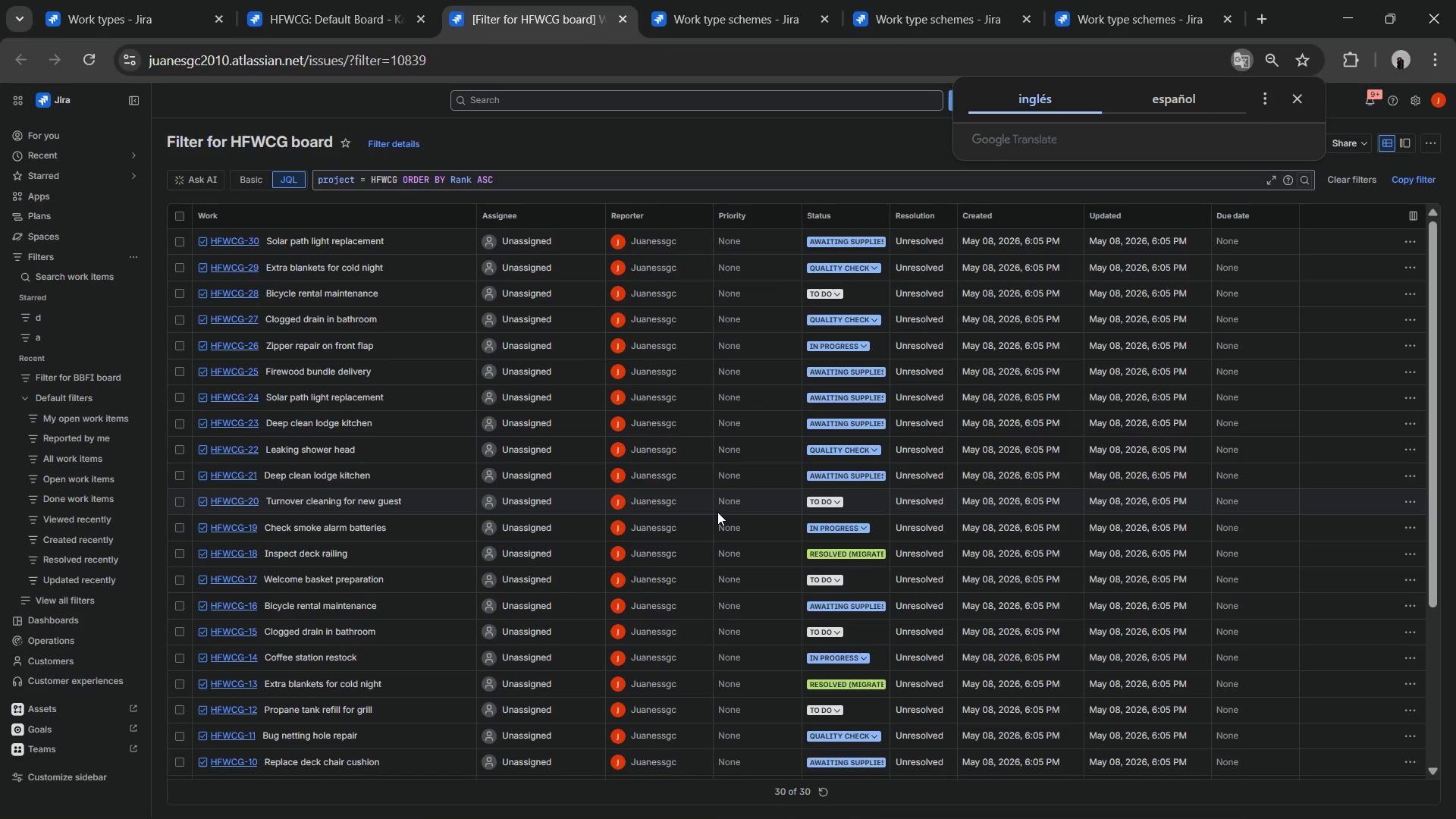 
double_click([472, 174])
 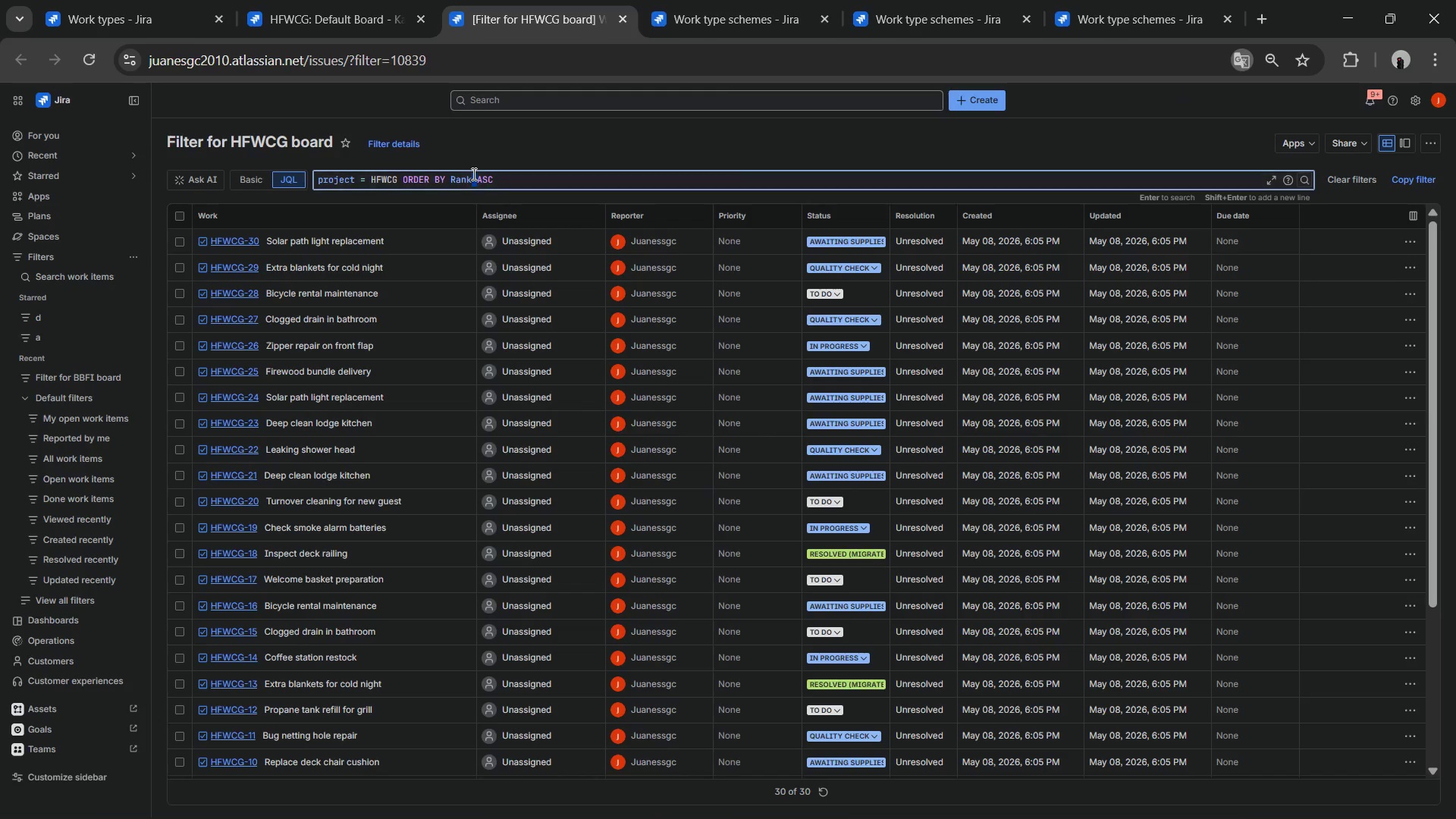 
triple_click([472, 174])
 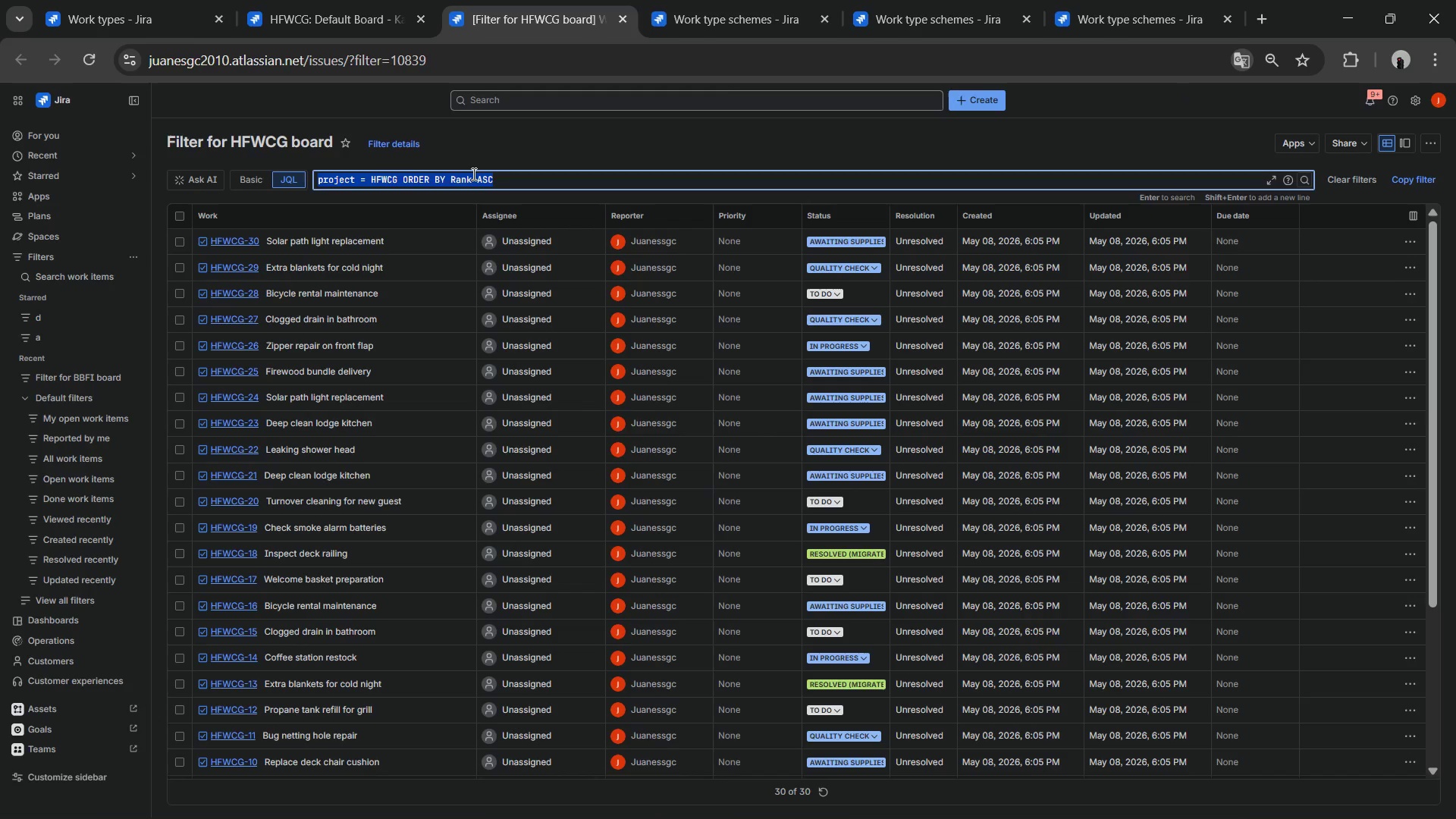 
triple_click([472, 174])
 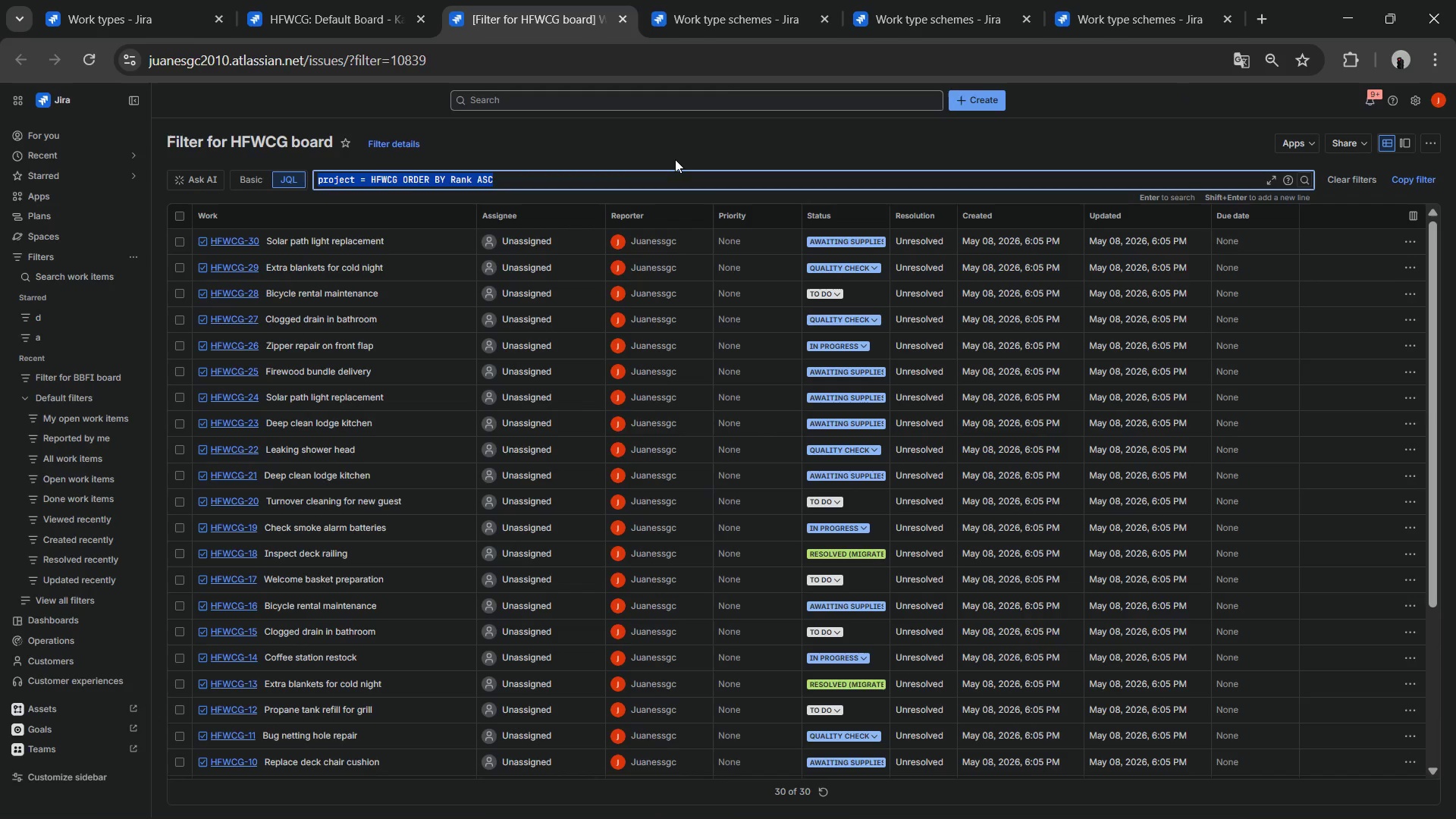 
wait(7.12)
 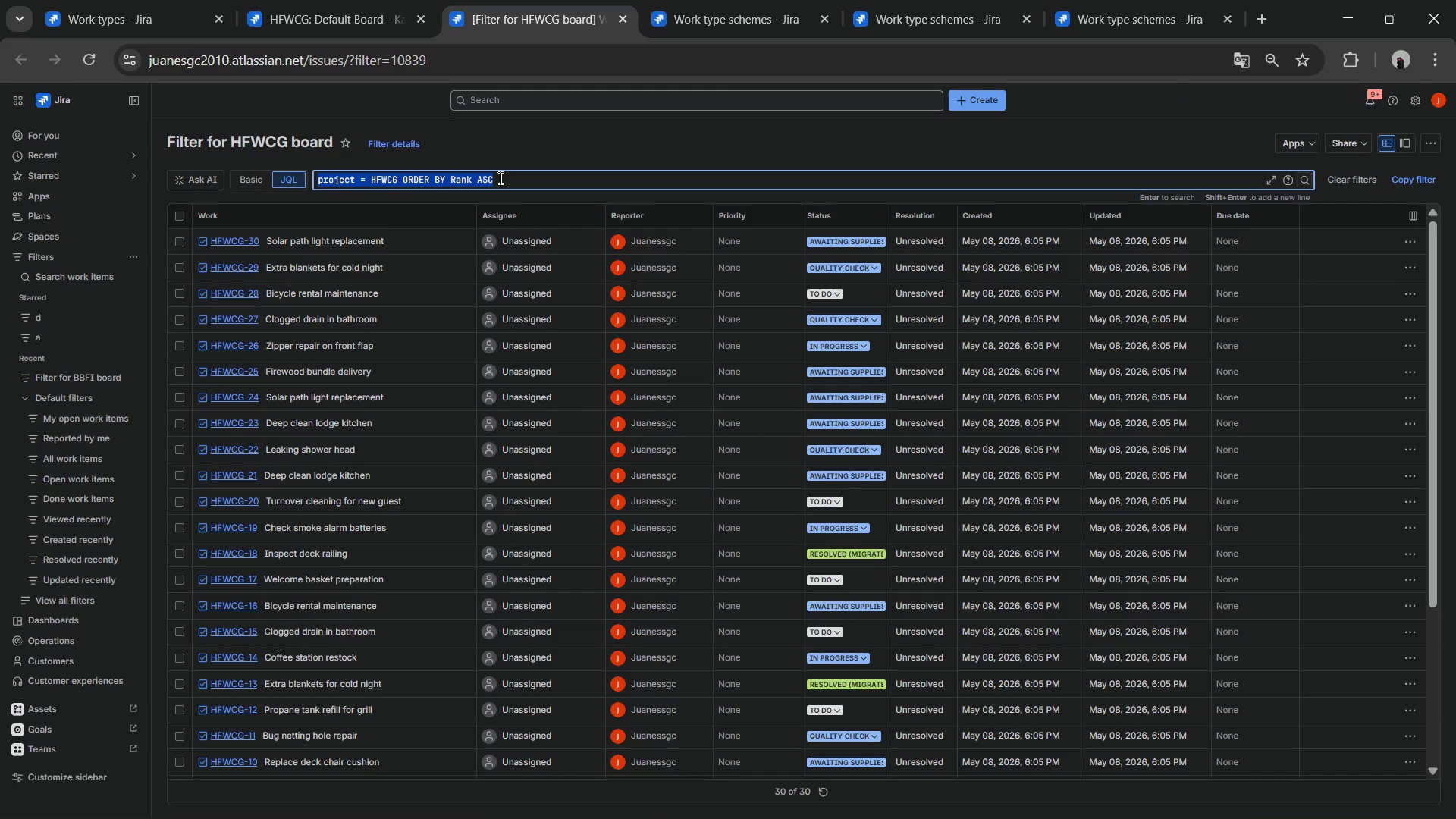 
hold_key(key=ShiftLeft, duration=1.42)
 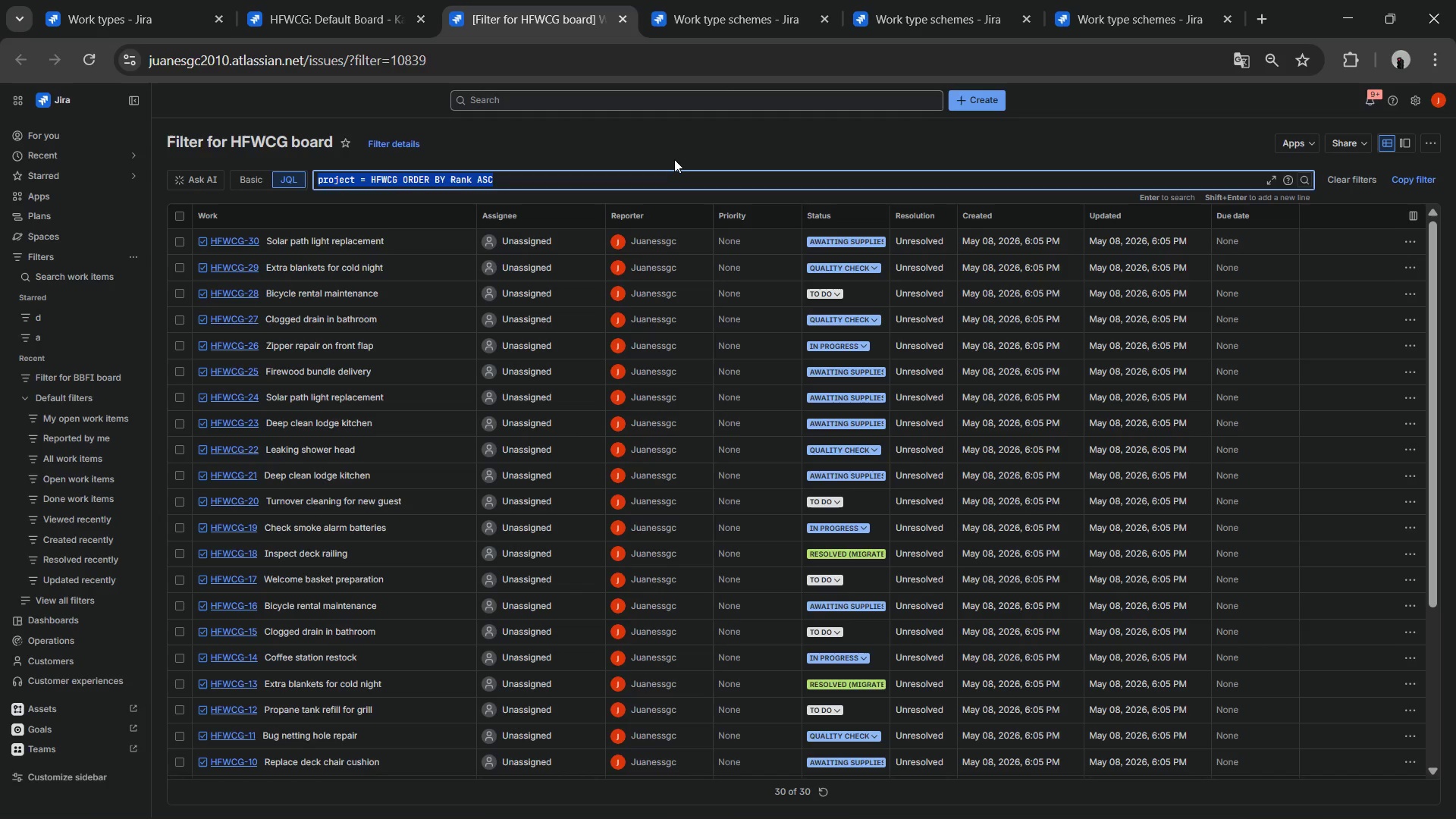 
type(Depar)
 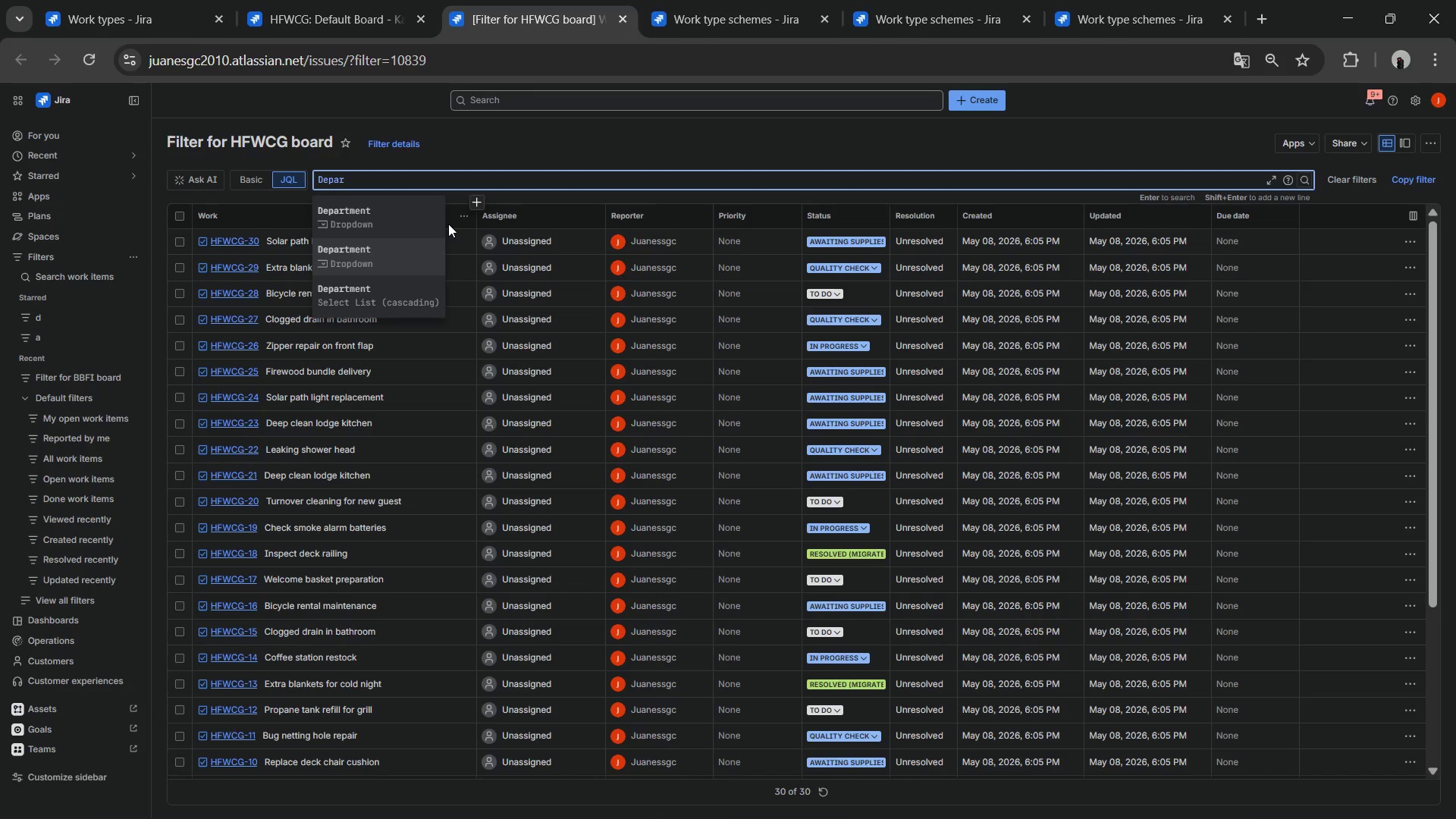 
wait(5.06)
 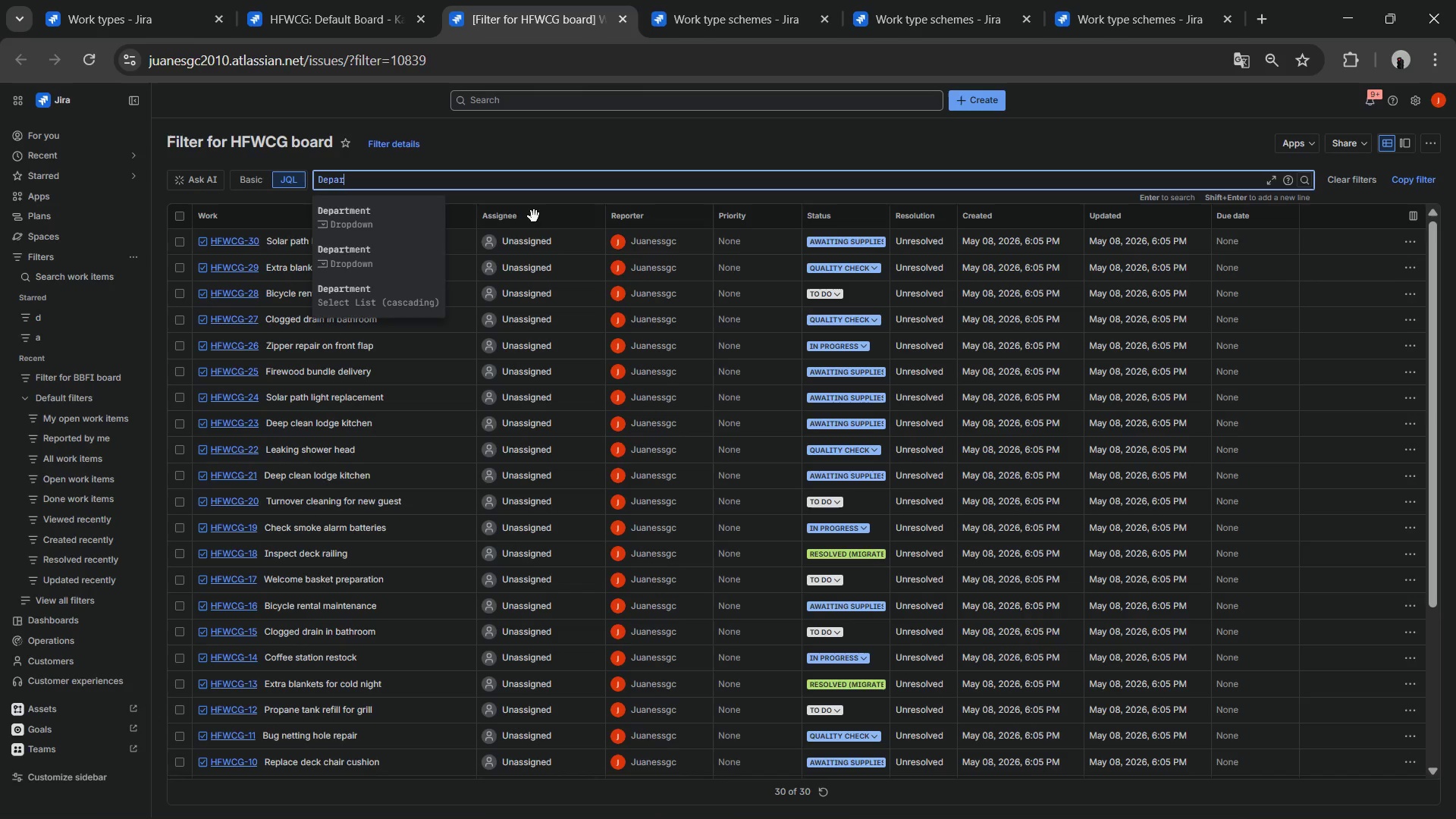 
left_click([419, 244])
 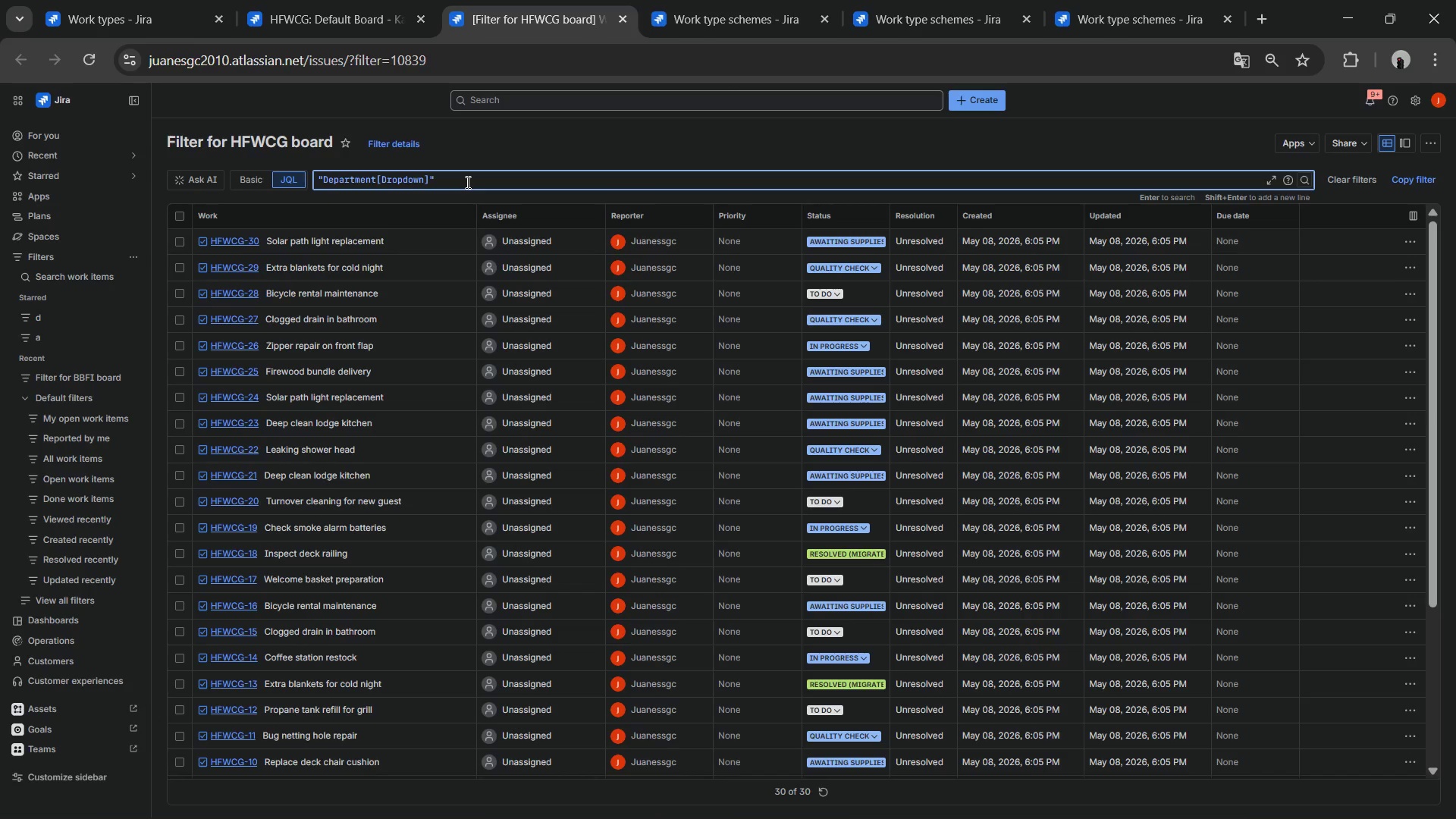 
wait(5.3)
 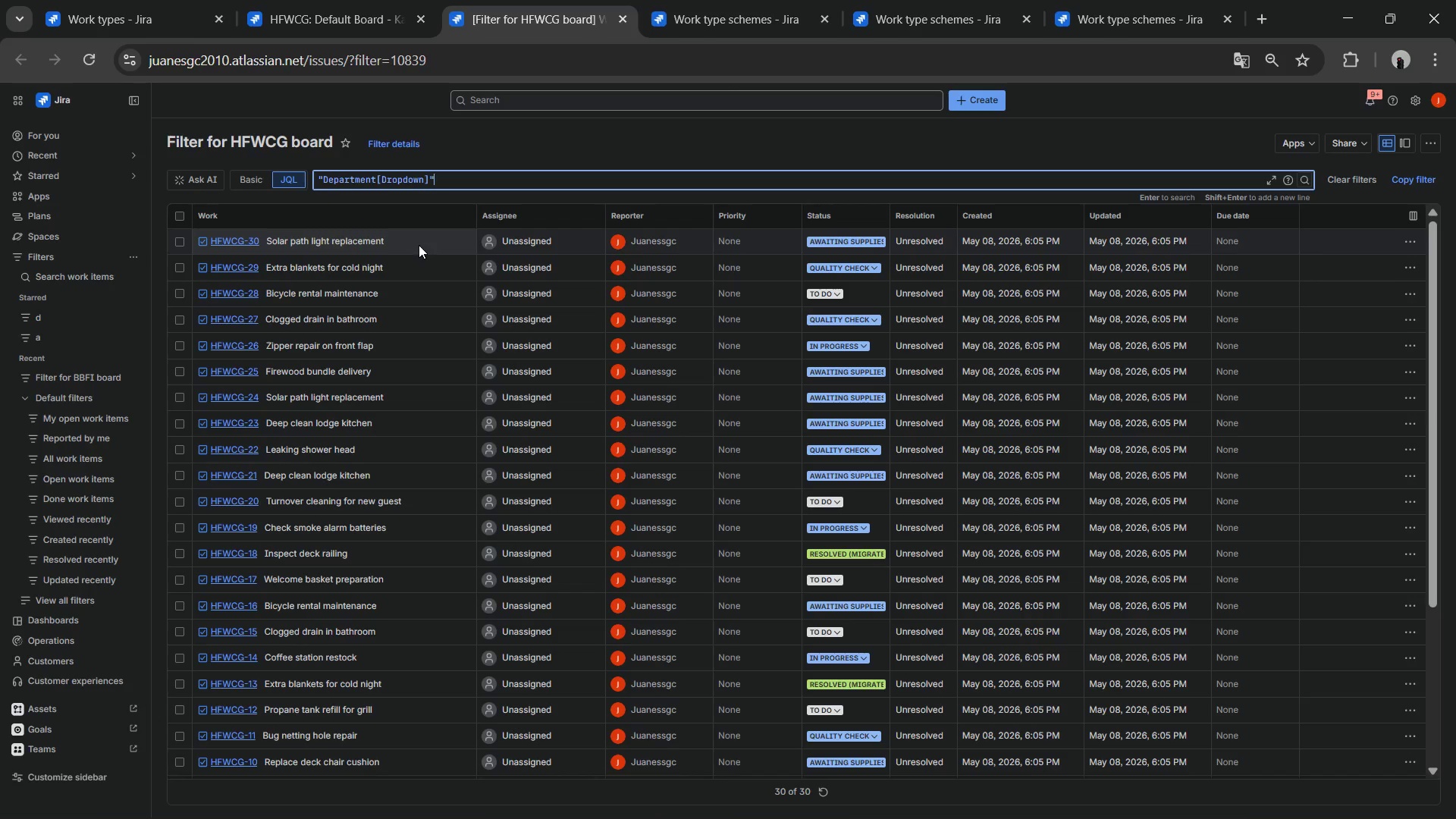 
key(Space)
 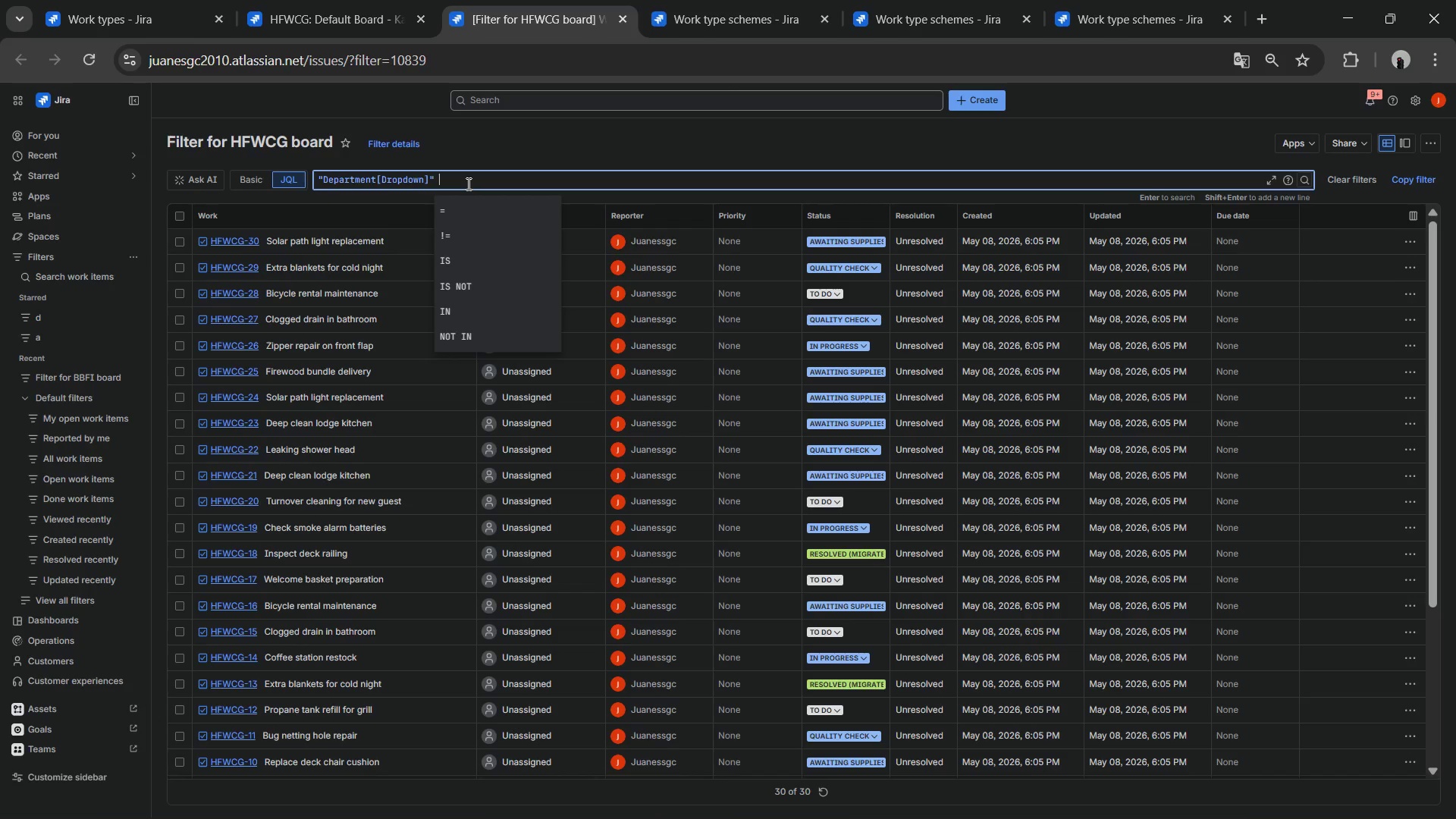 
key(Shift+ShiftLeft)
 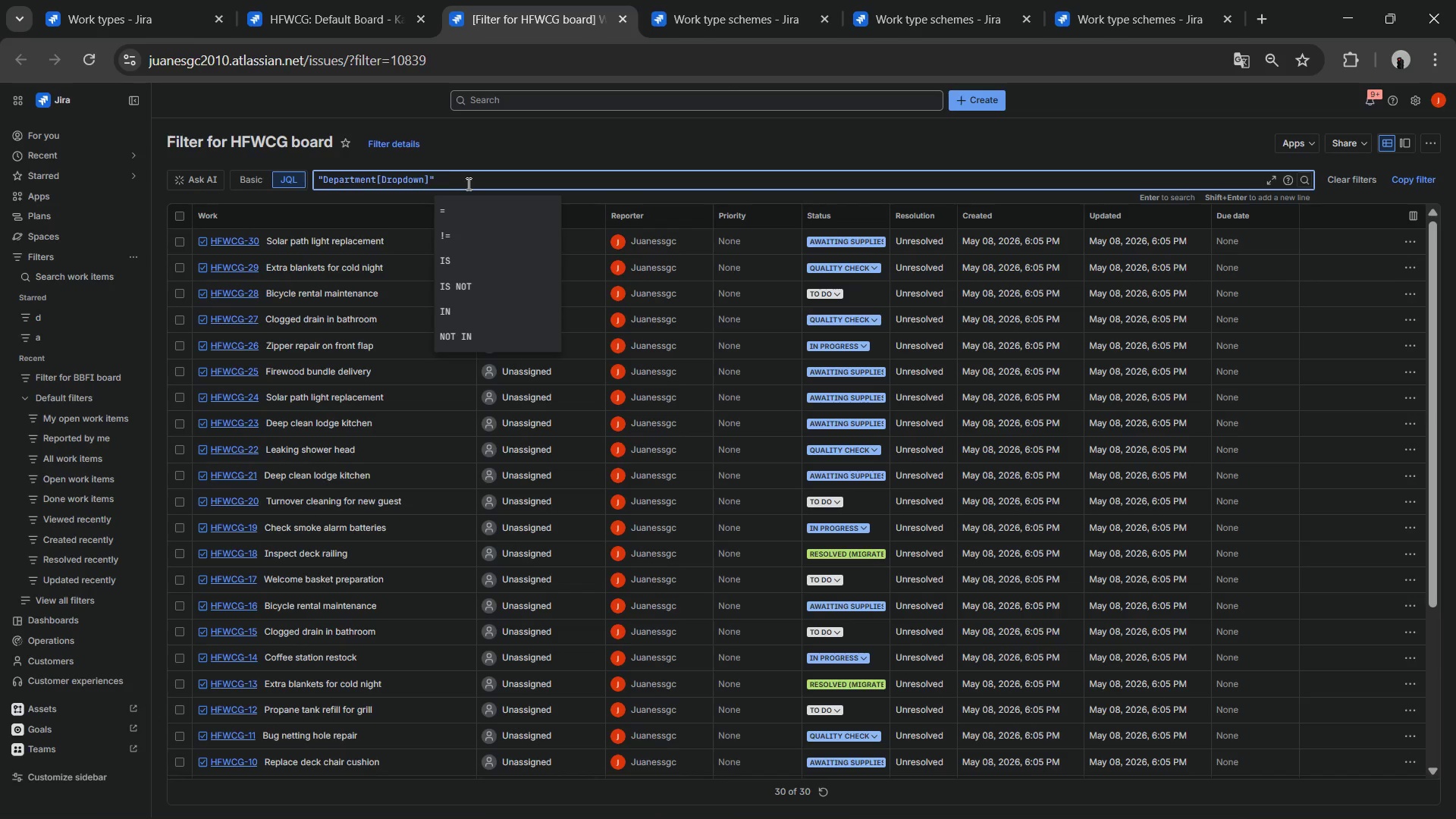 
key(Shift+0)
 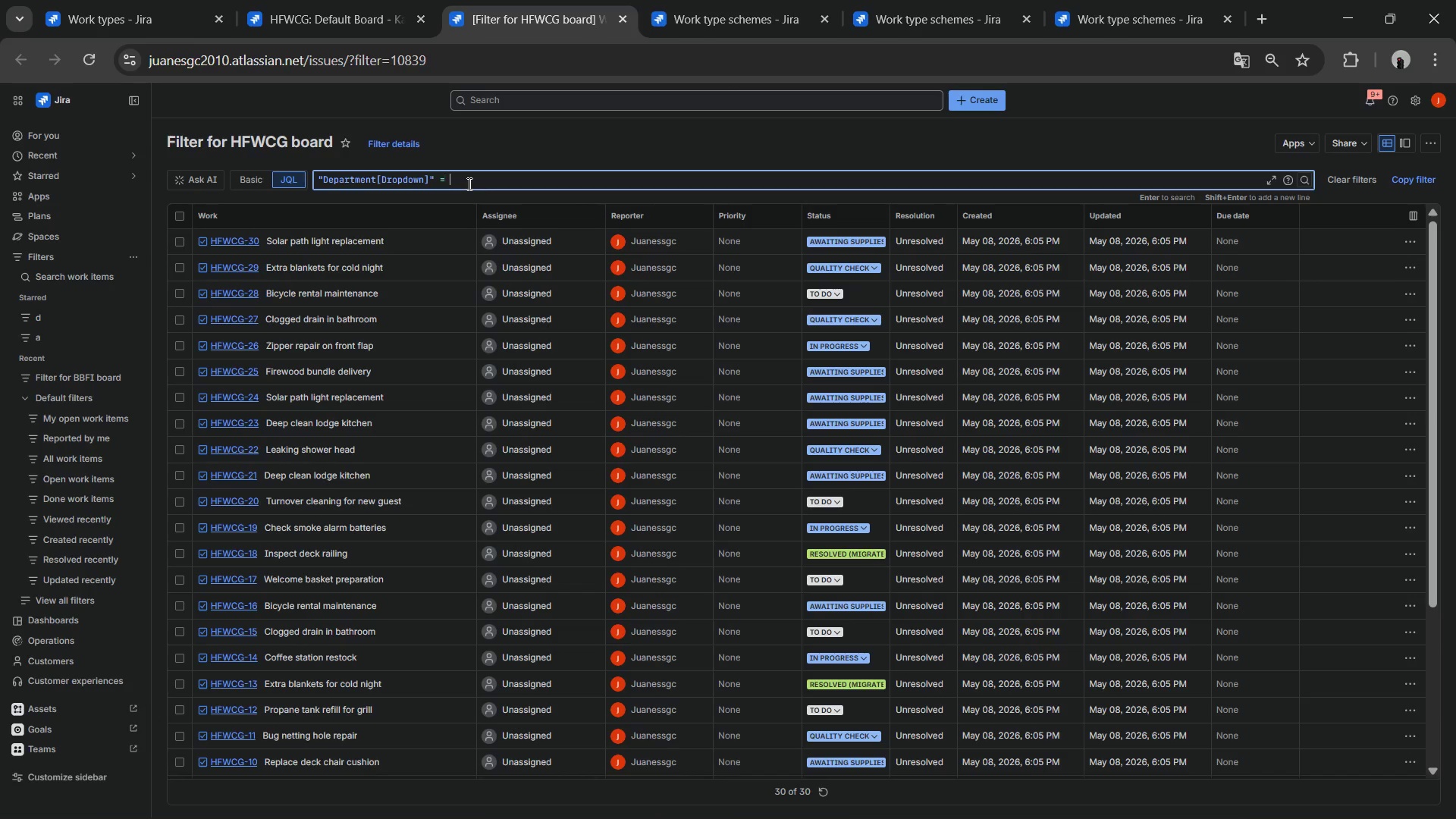 
key(Space)
 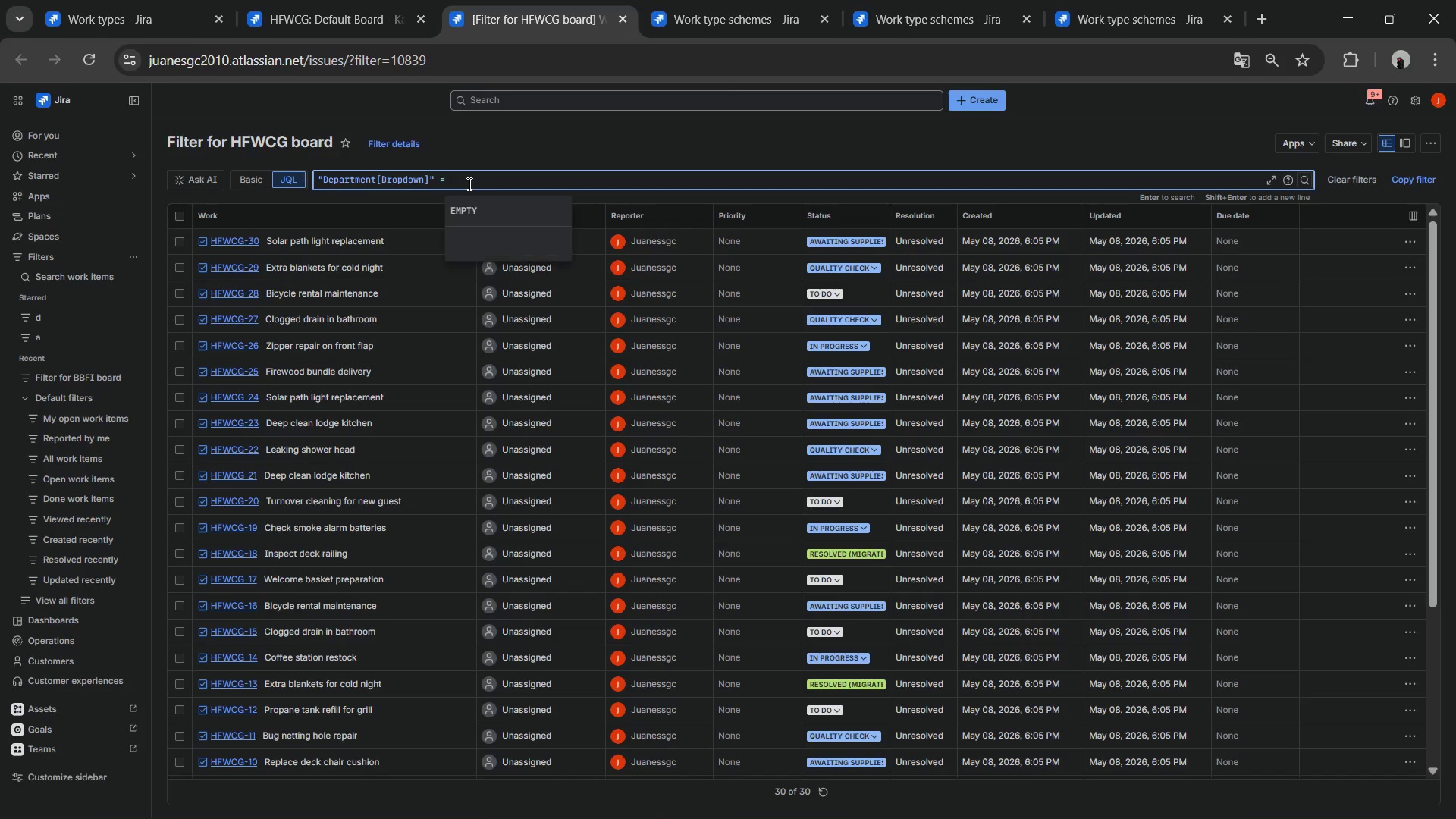 
key(Shift+ShiftLeft)
 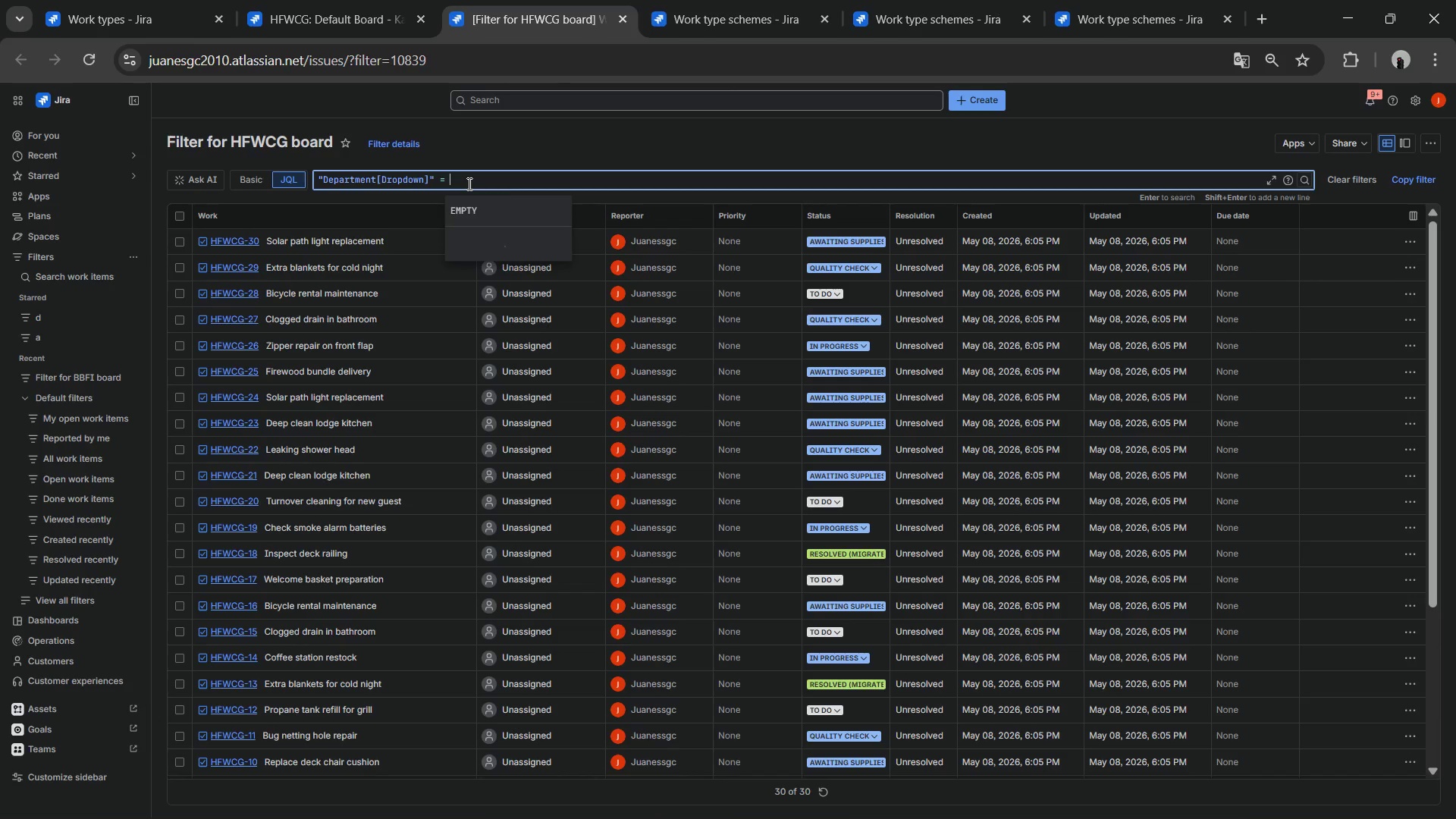 
key(Shift+2)
 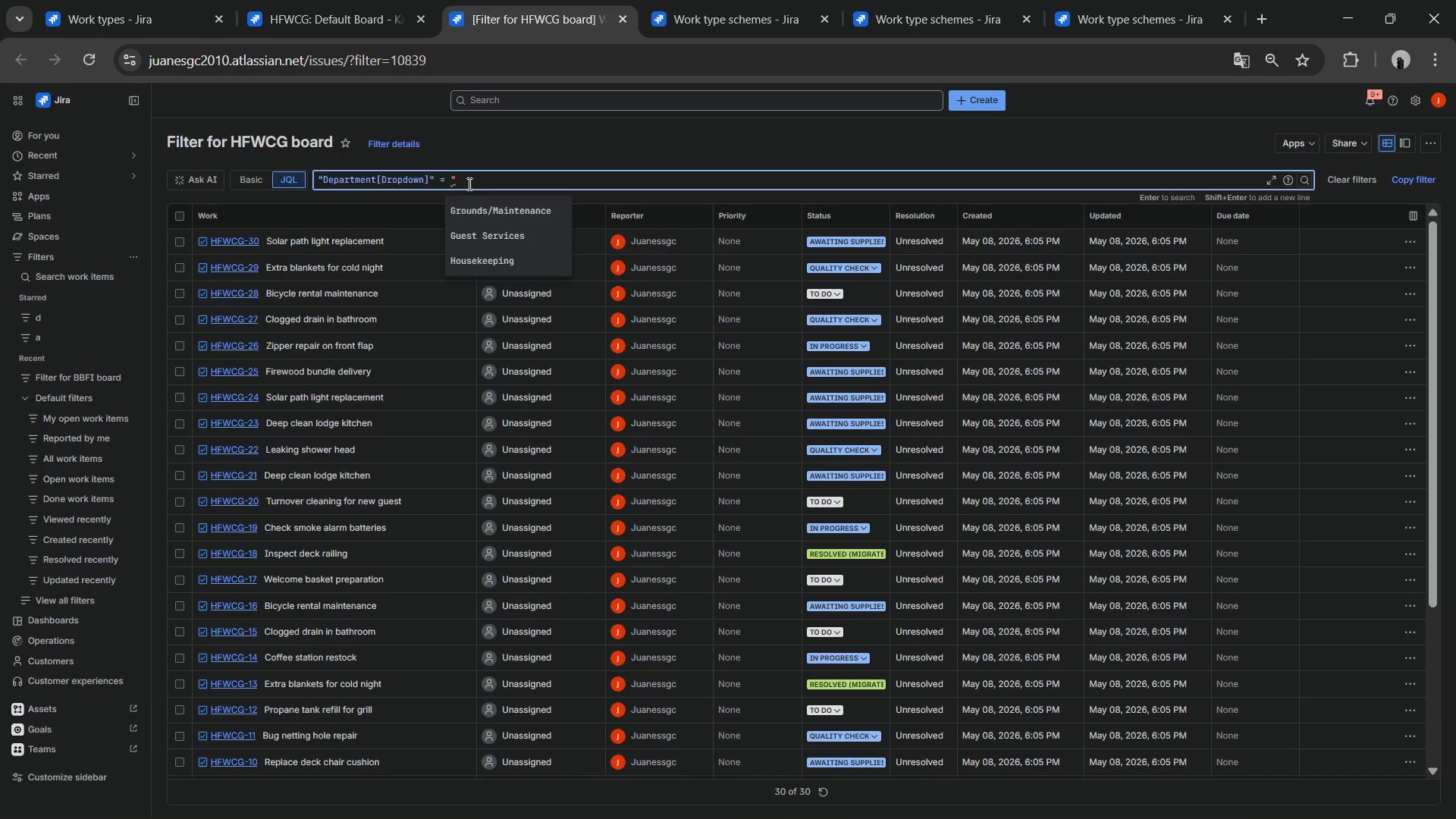 
left_click([521, 205])
 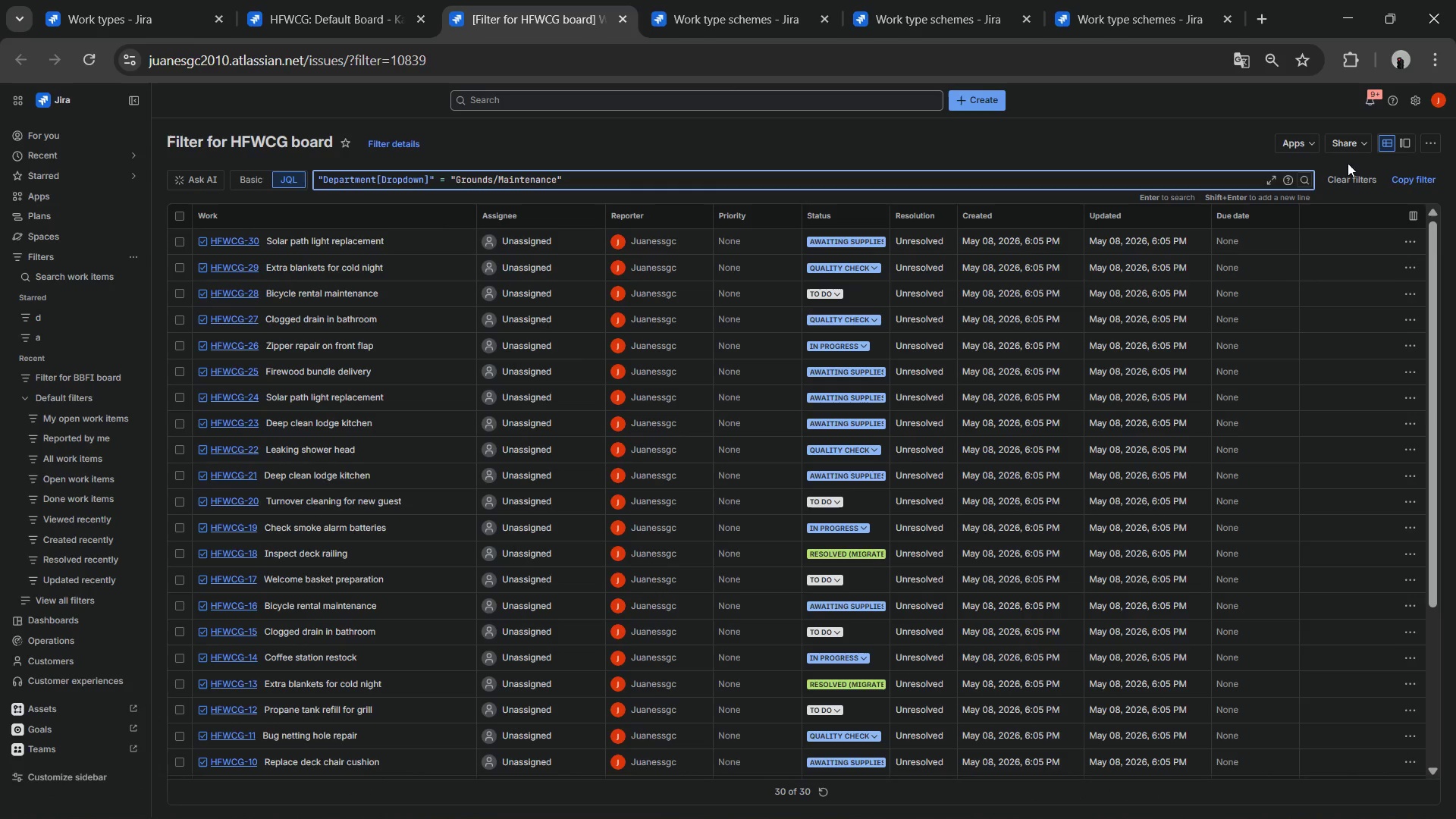 
wait(5.61)
 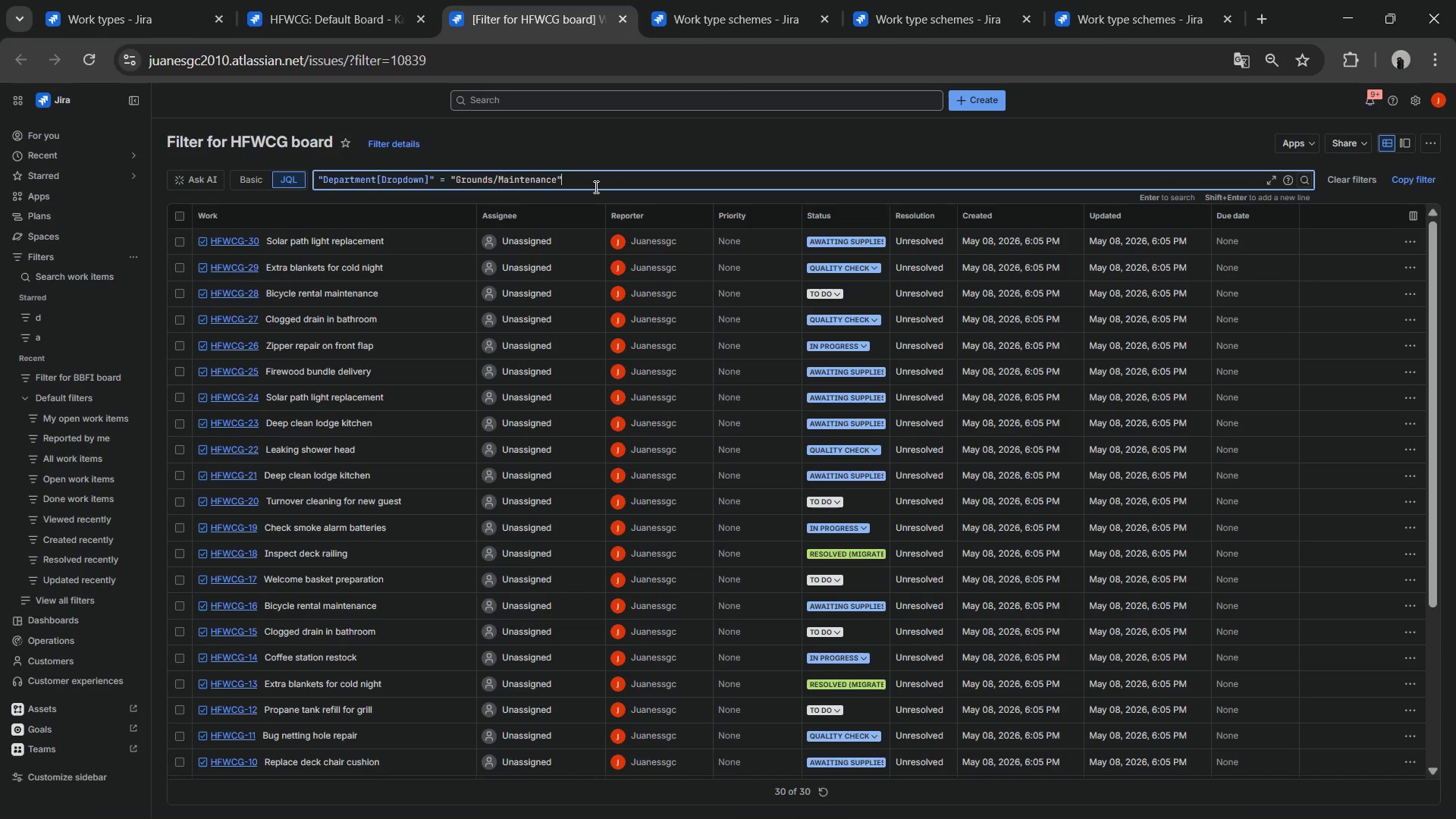 
left_click([1307, 180])
 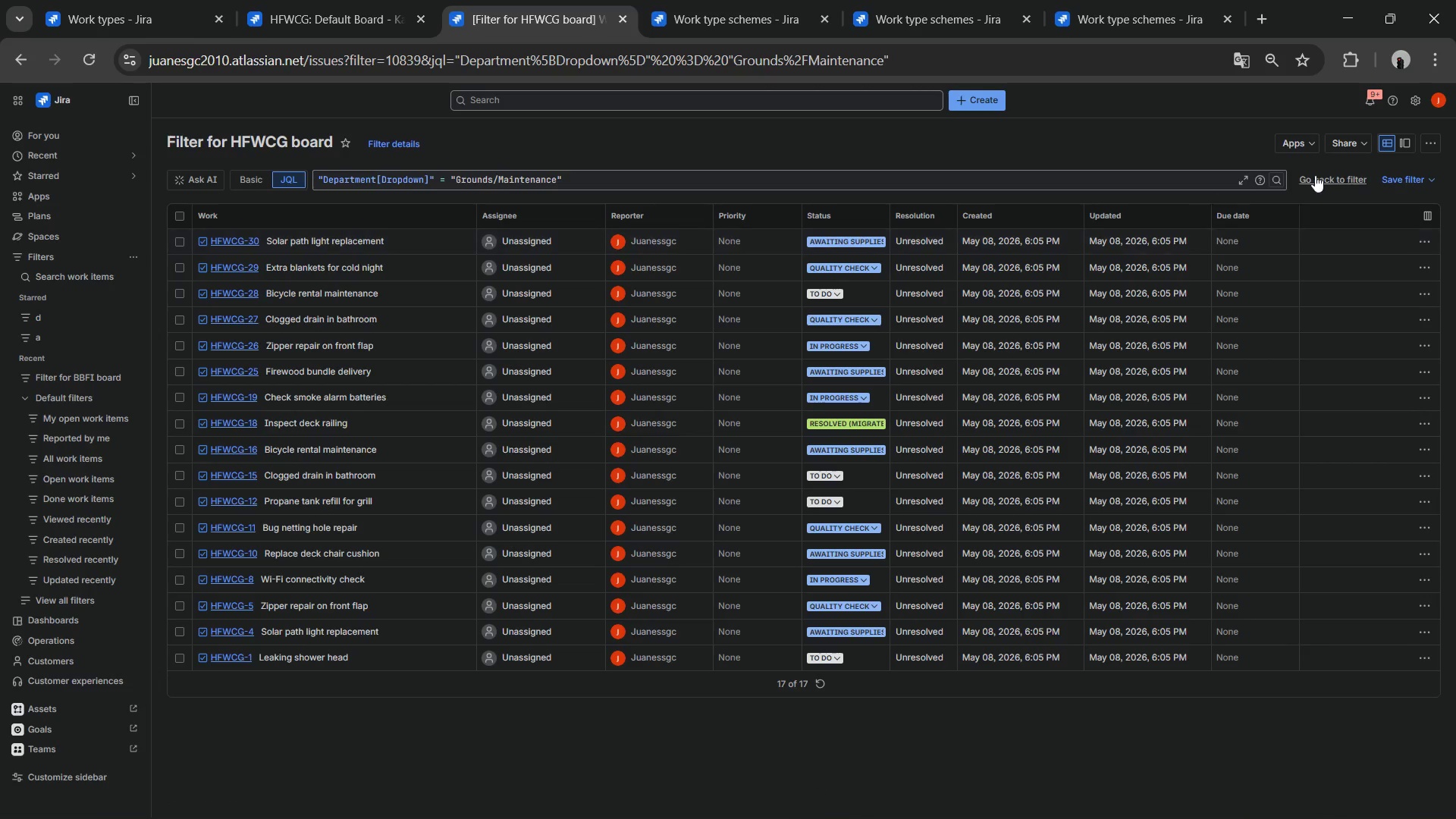 
left_click([1313, 146])
 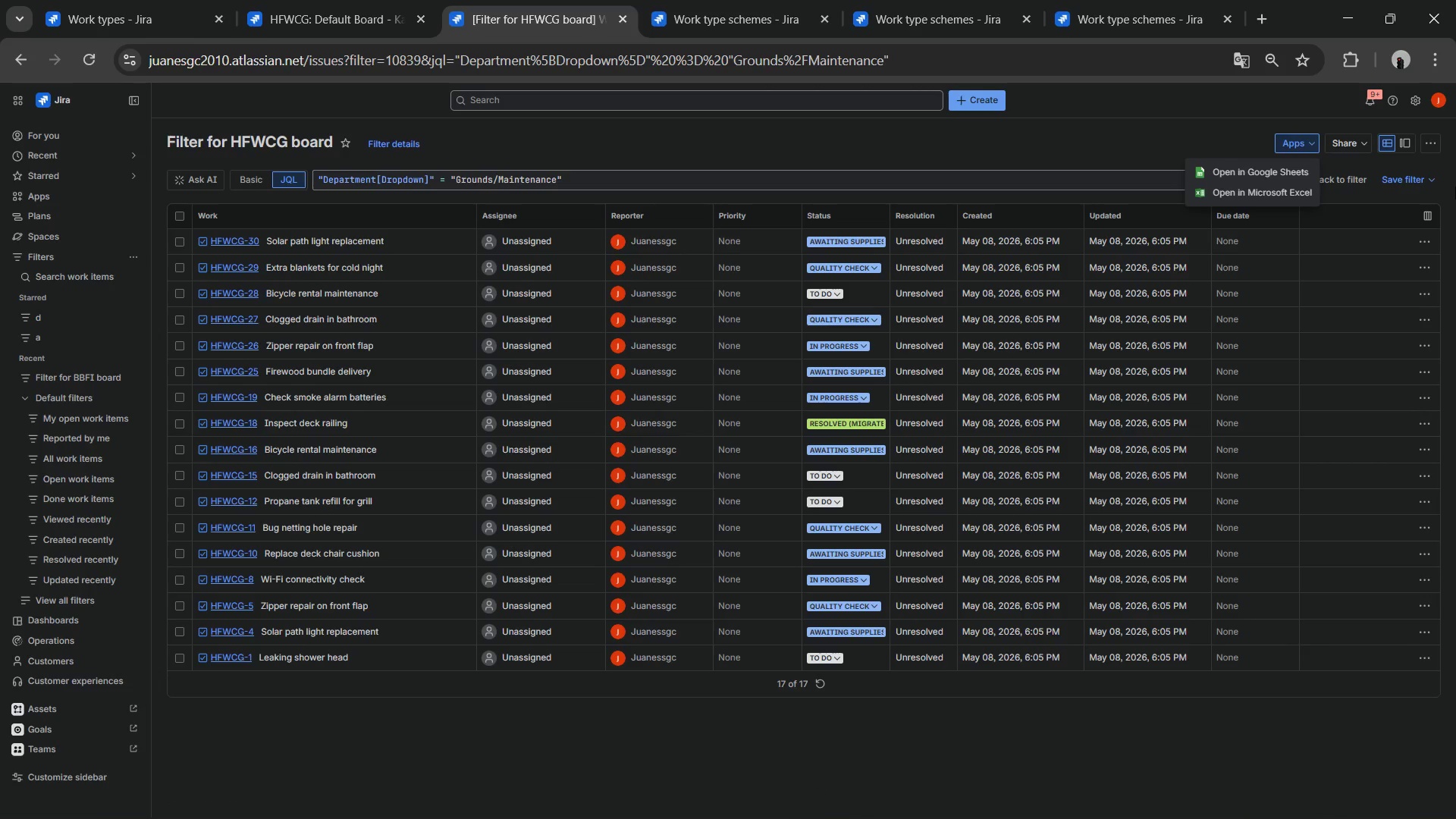 
left_click([1416, 177])
 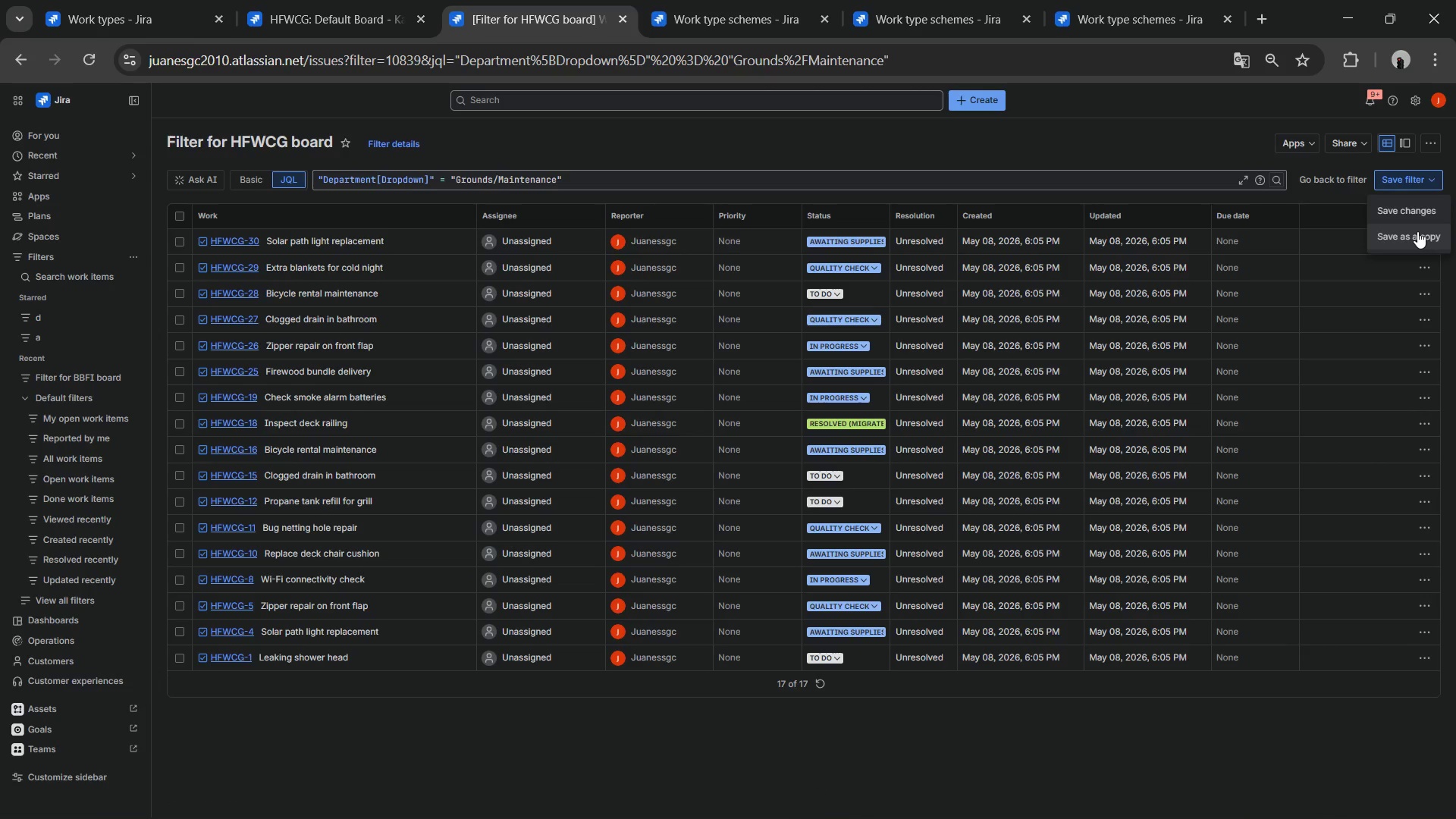 
left_click([1416, 202])
 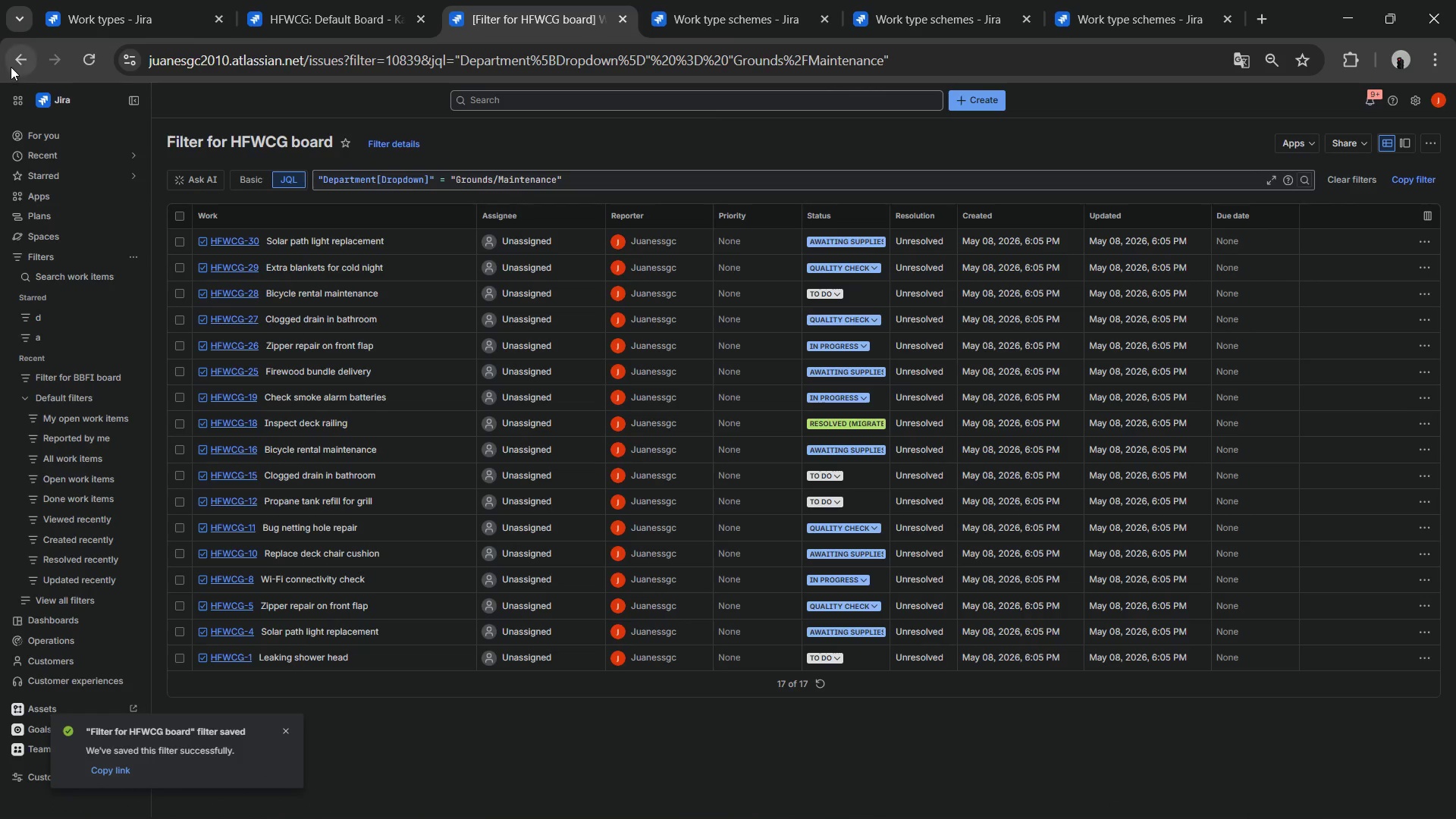 
wait(7.11)
 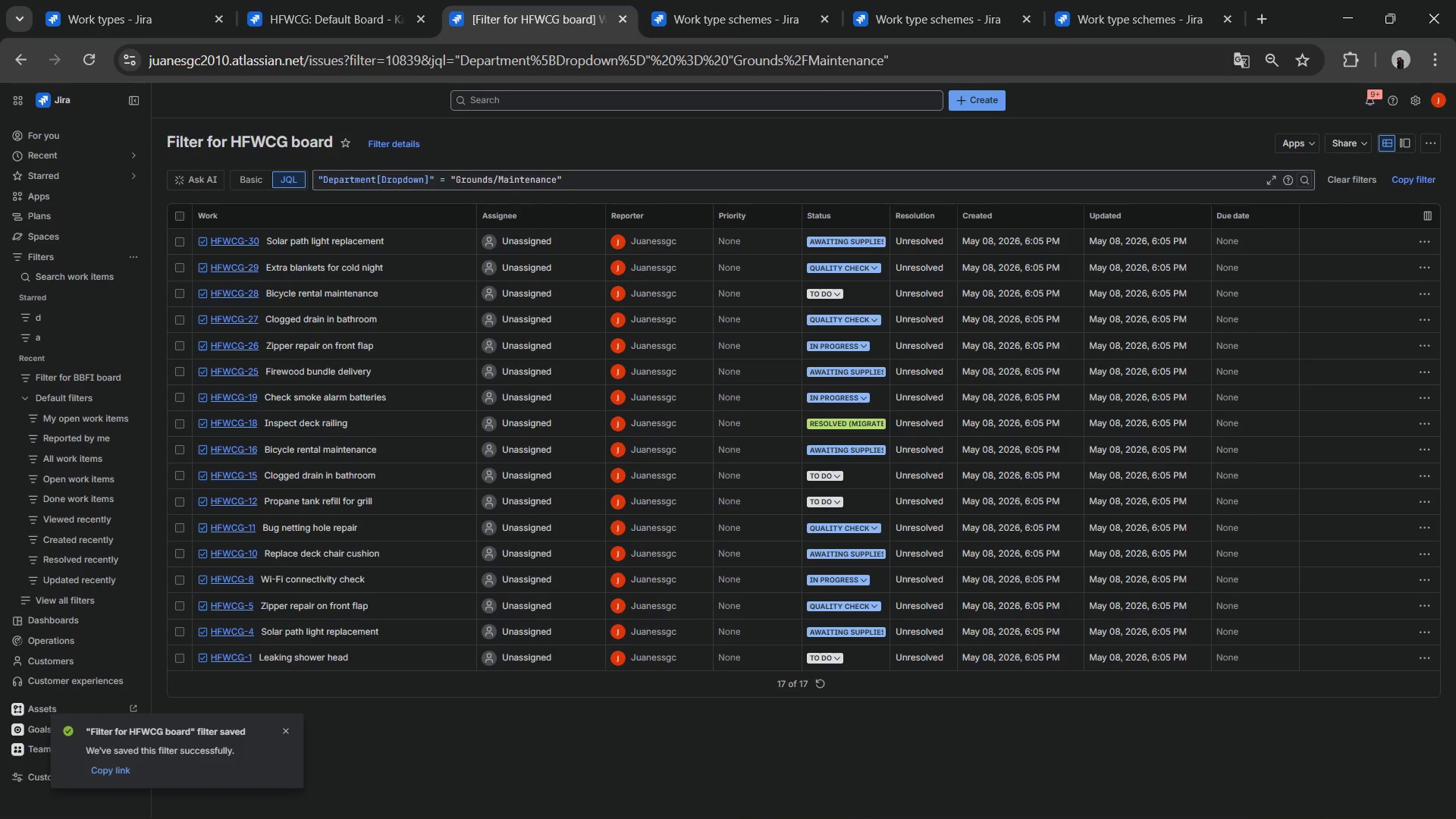 
left_click([12, 52])
 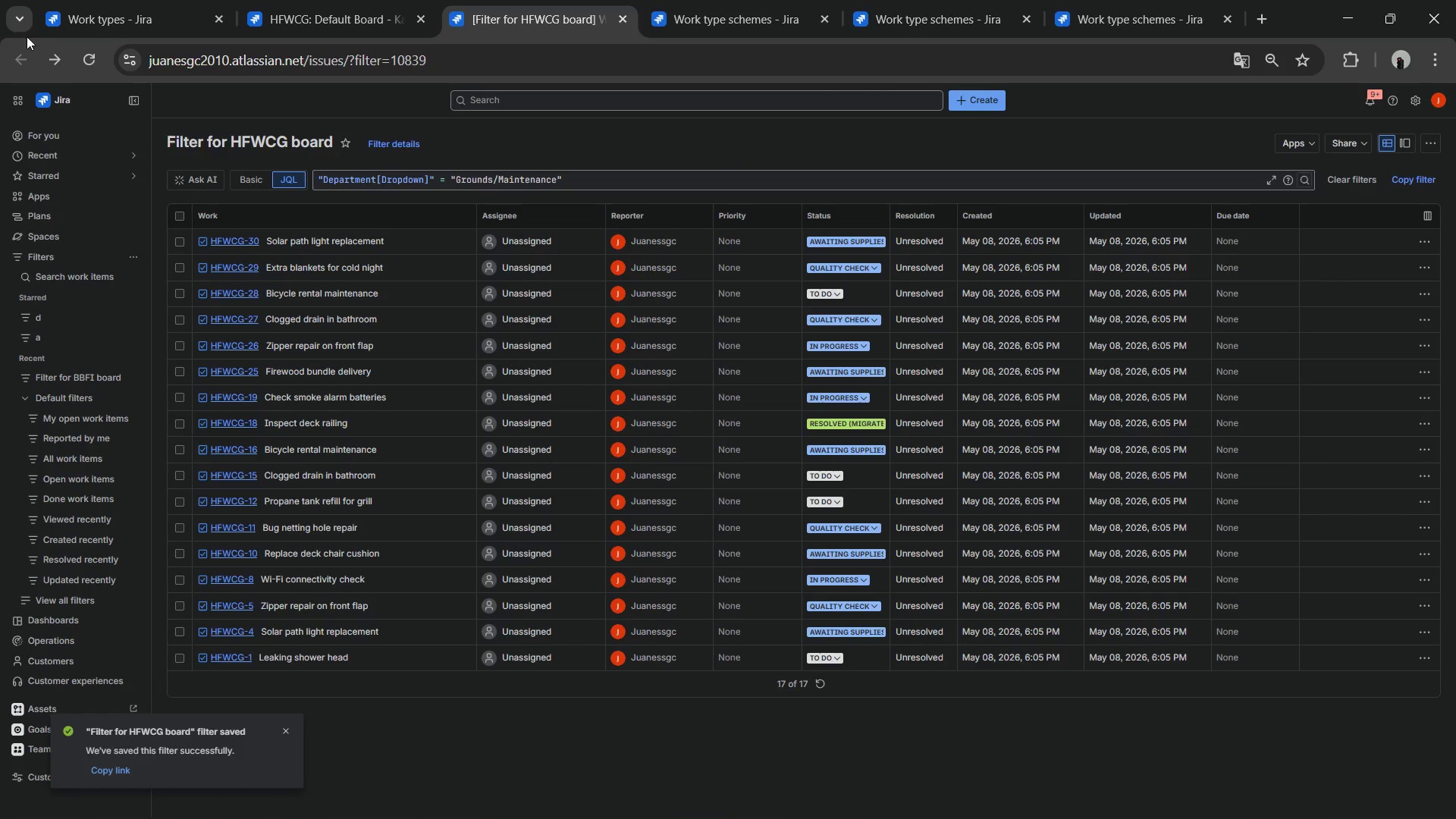 
left_click([384, 145])
 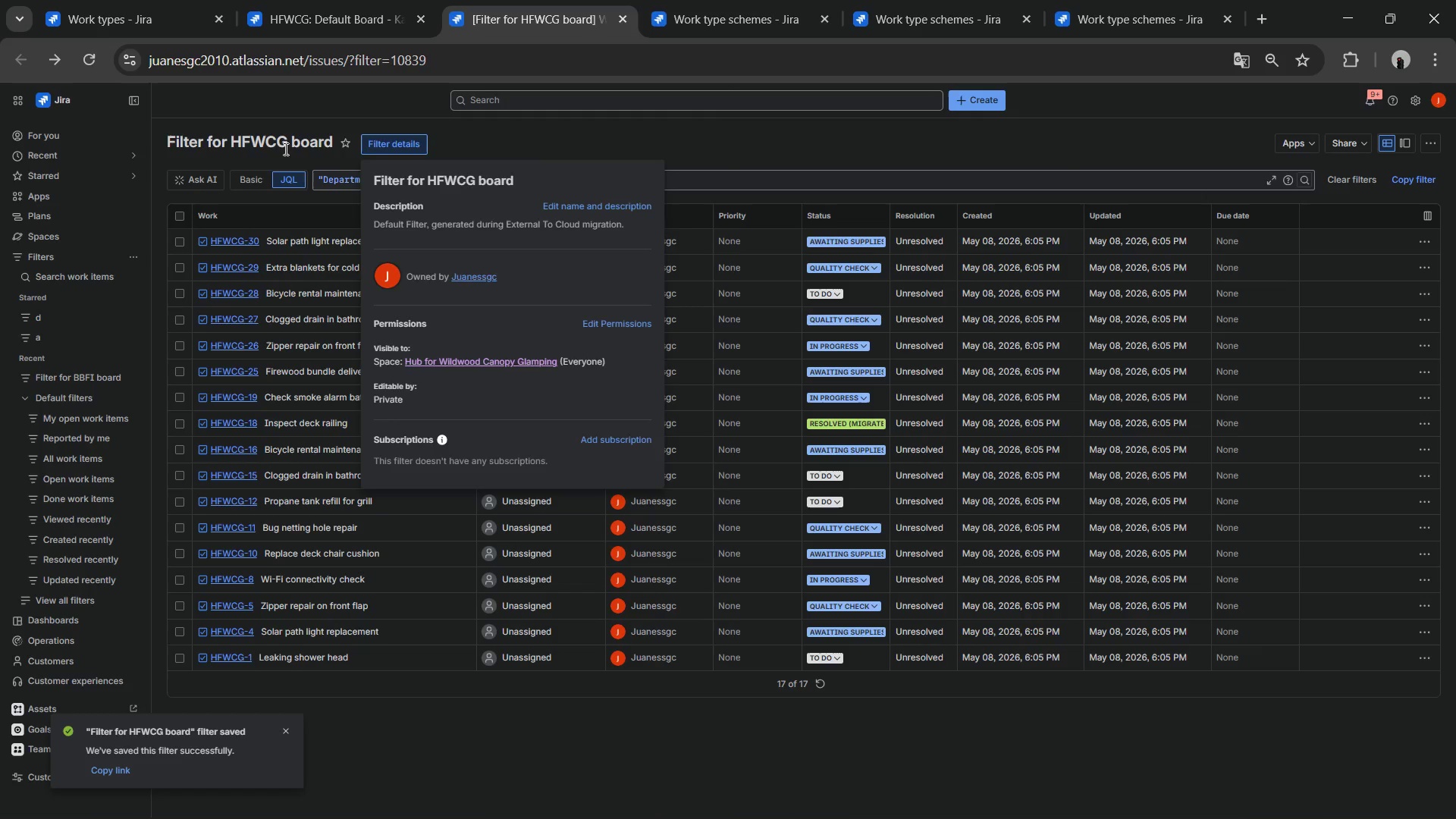 
double_click([277, 140])
 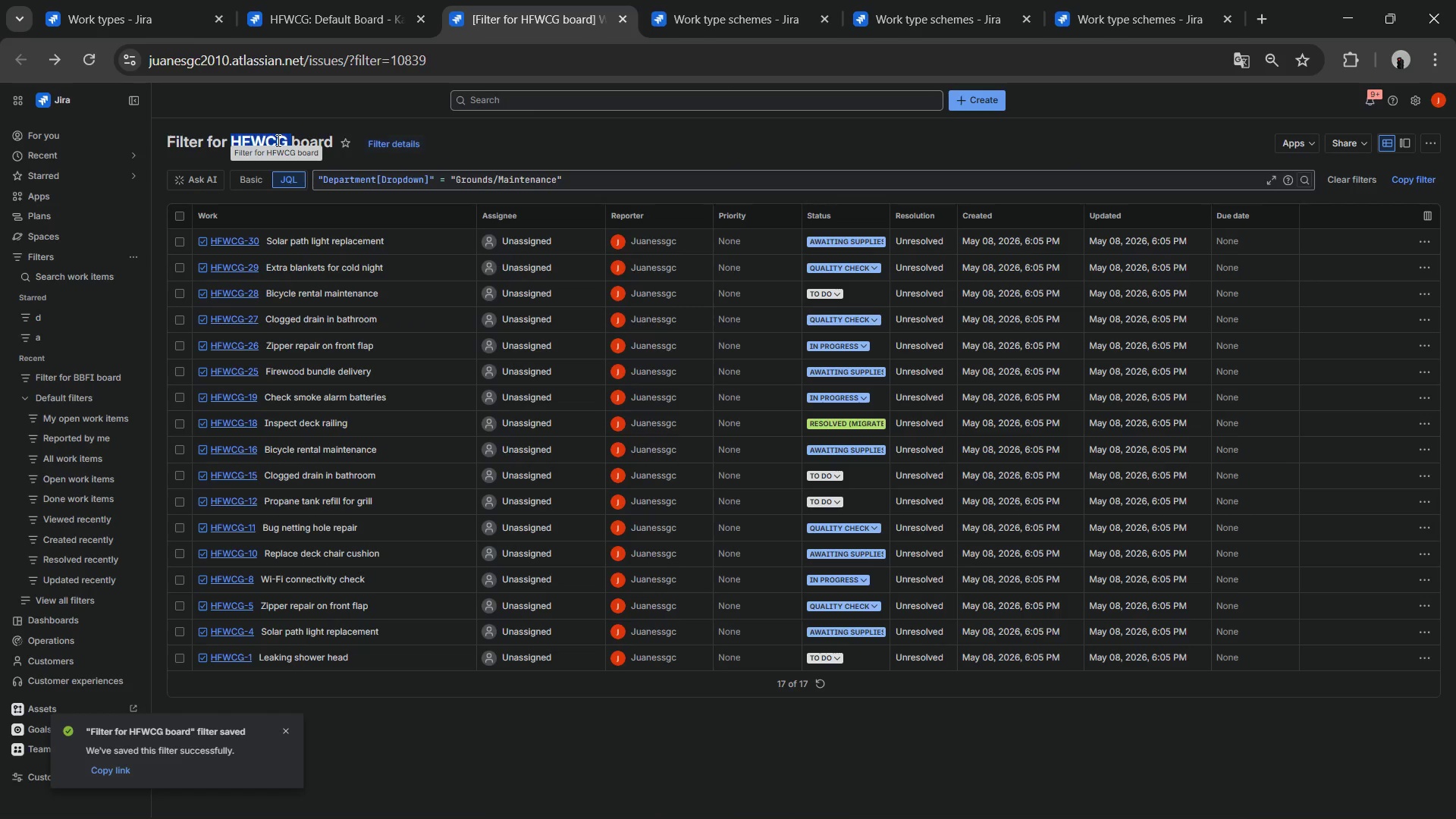 
triple_click([277, 140])
 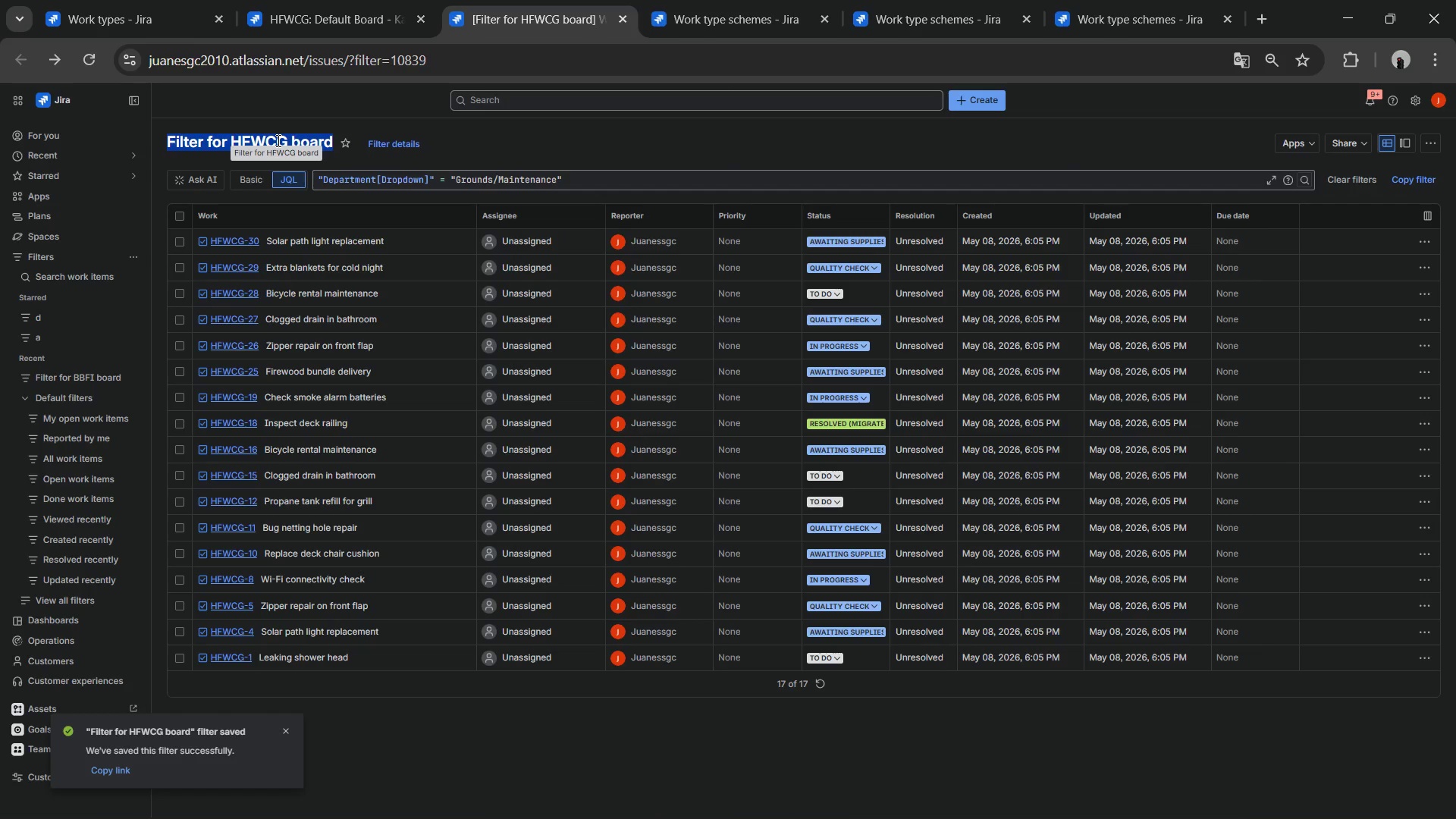 
triple_click([277, 140])
 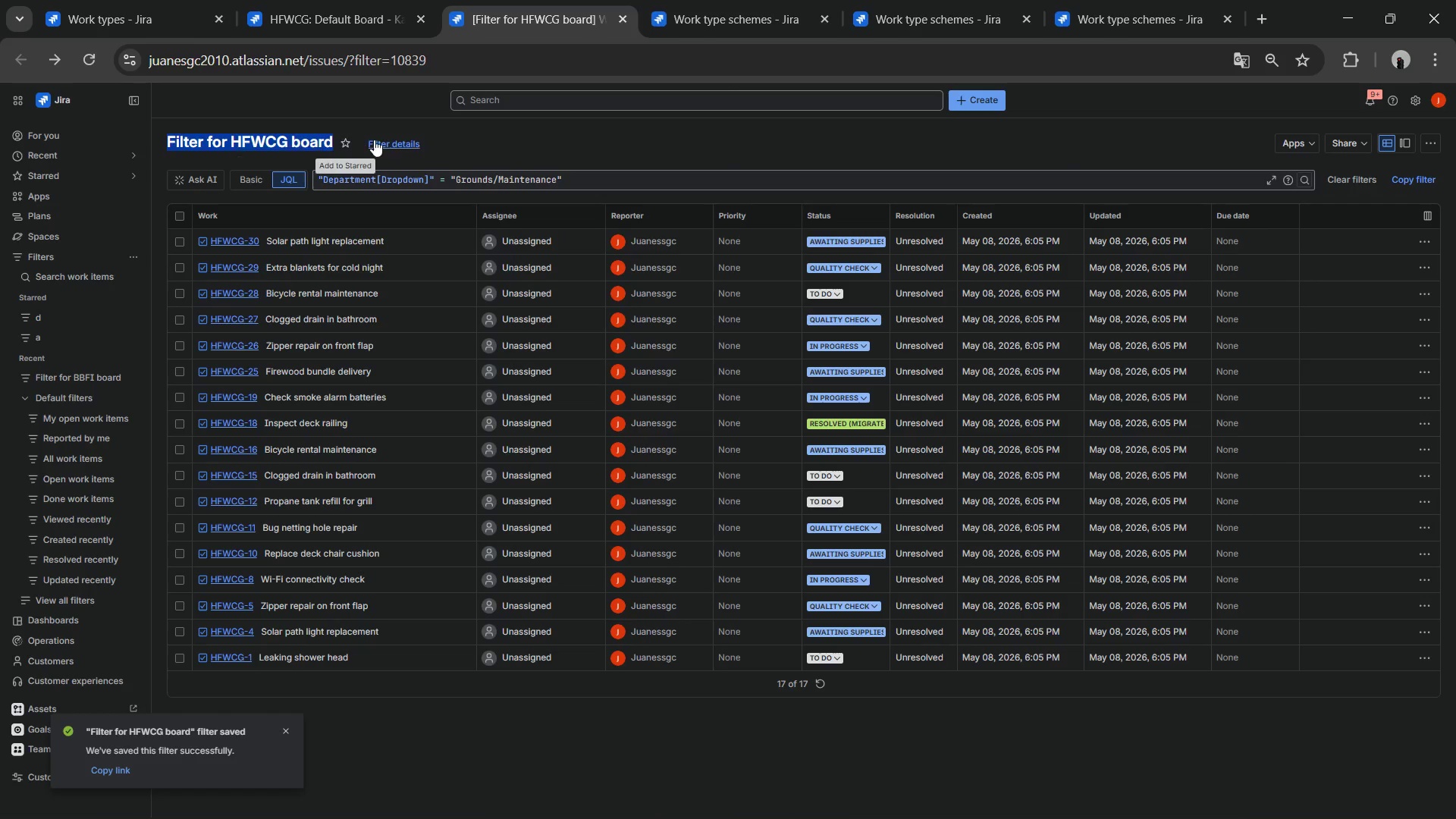 
left_click([381, 140])
 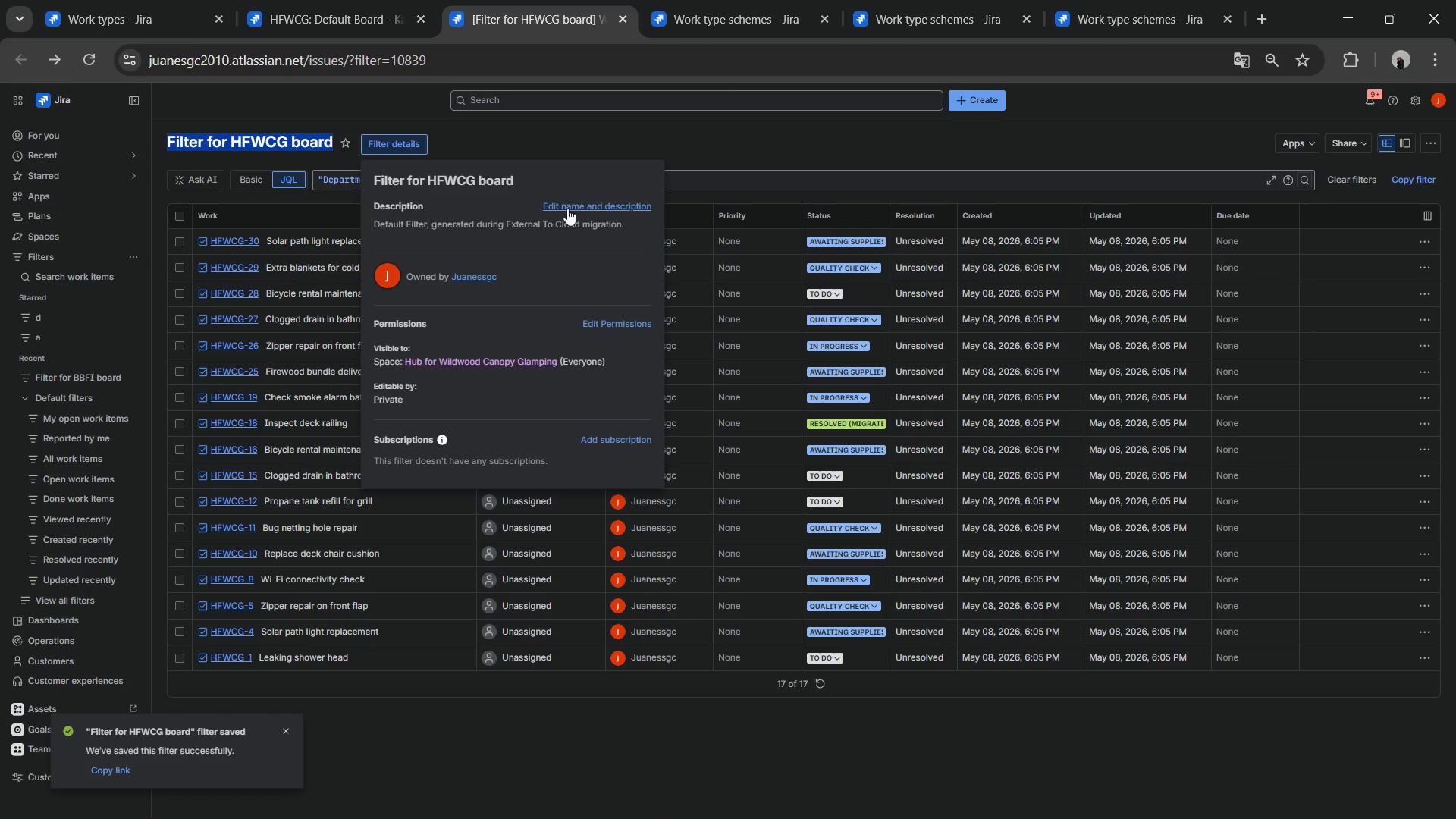 
left_click([576, 211])
 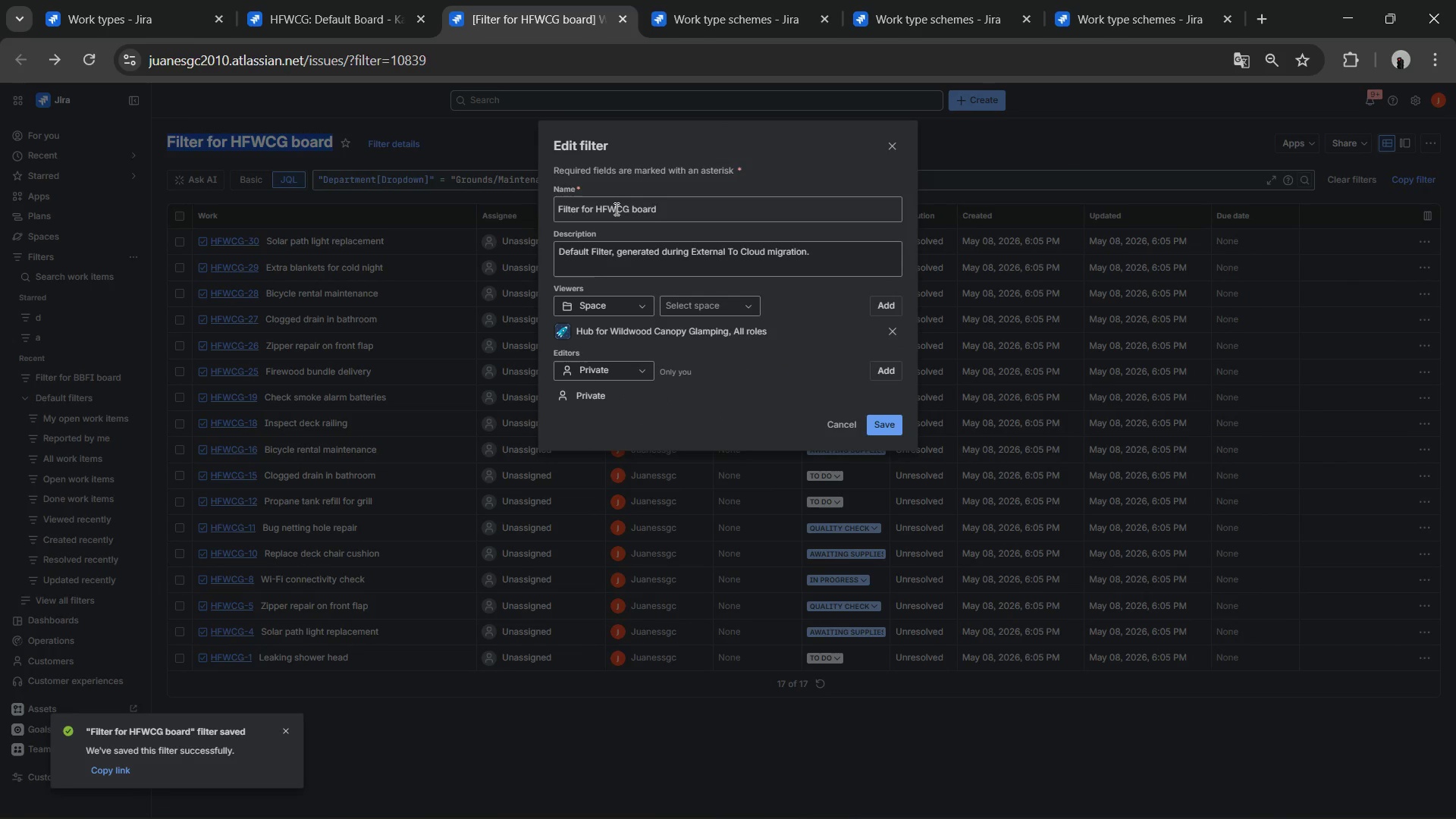 
double_click([615, 209])
 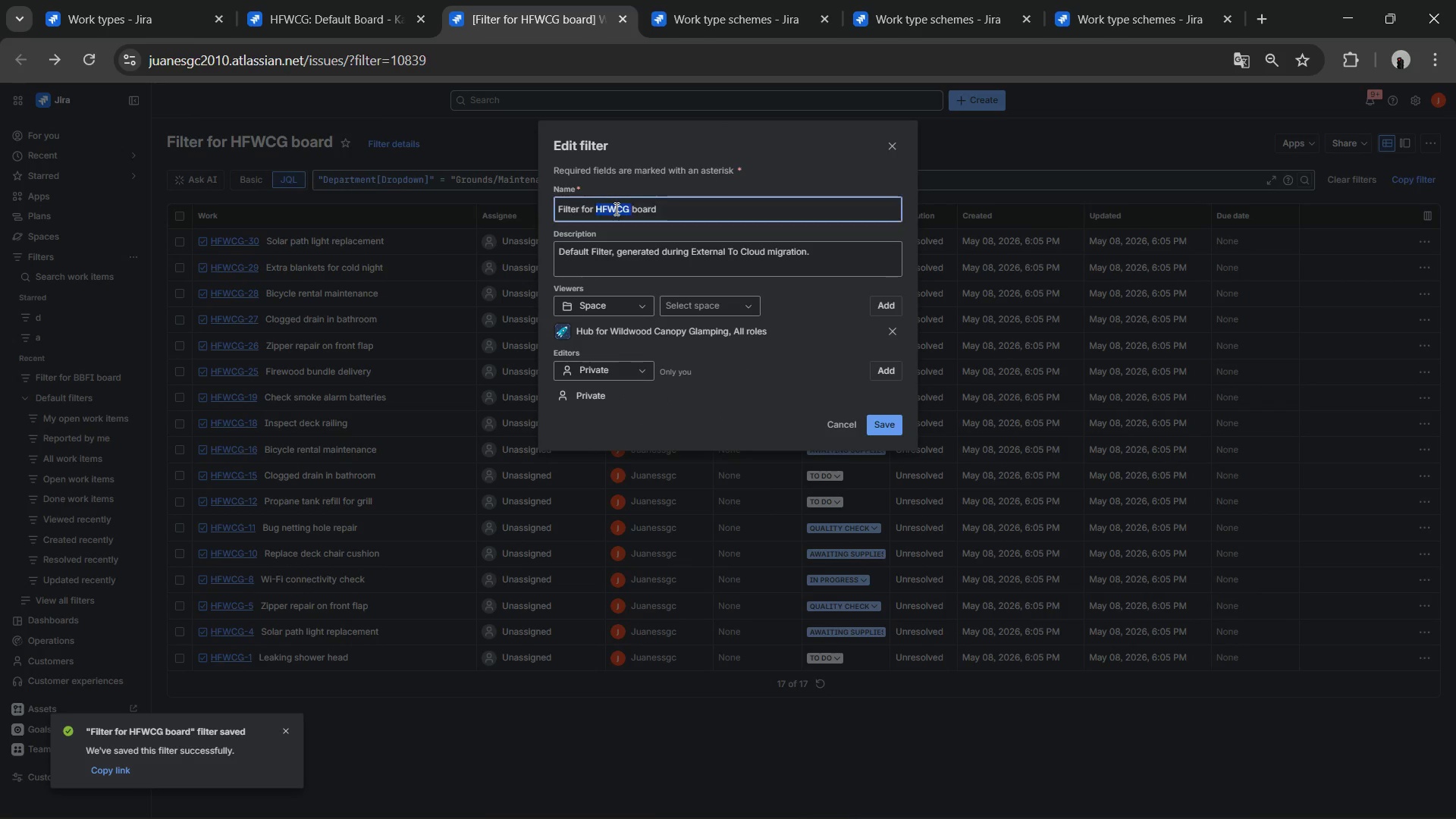 
triple_click([615, 209])
 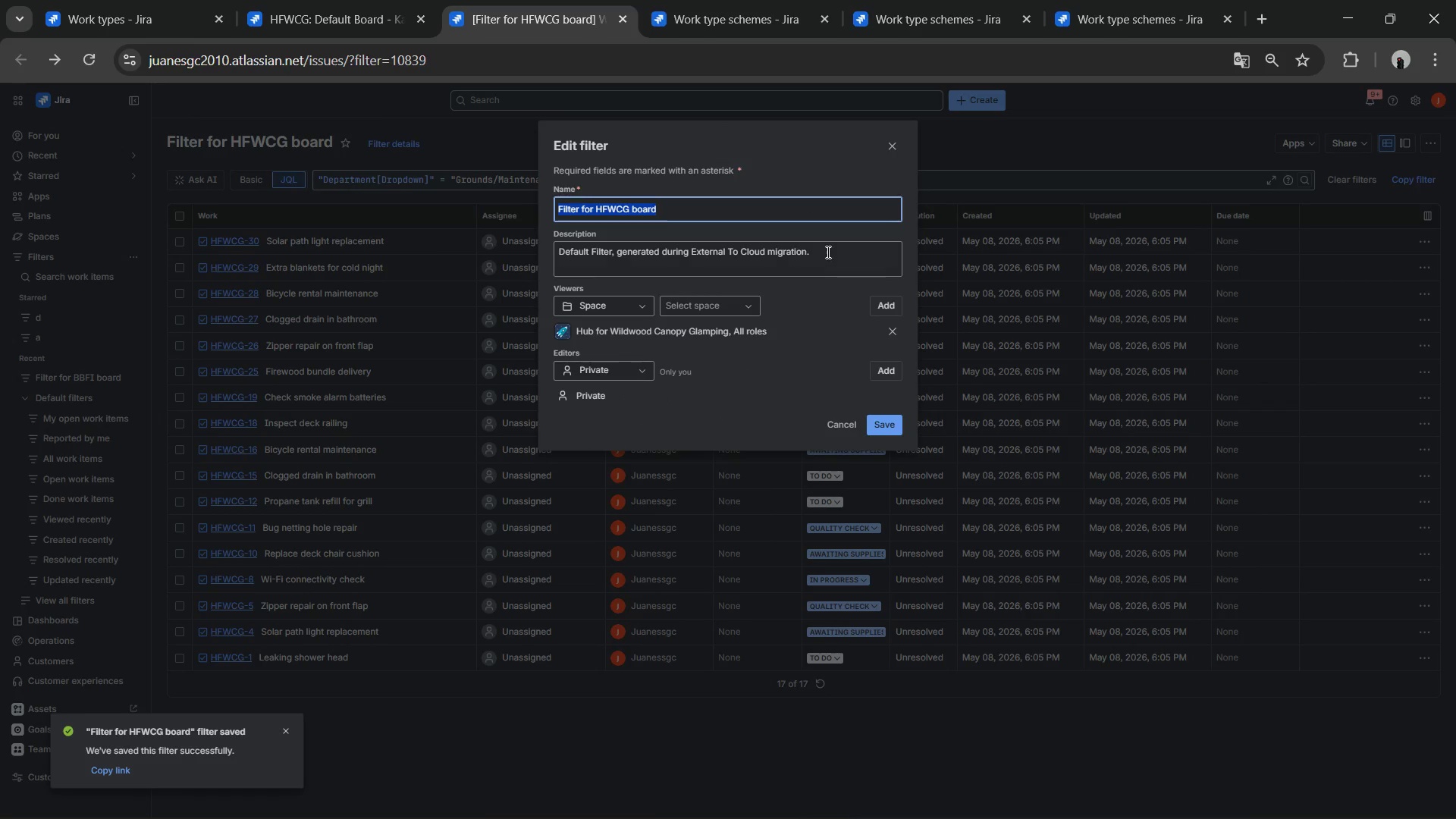 
left_click_drag(start_coordinate=[830, 245], to_coordinate=[225, 257])
 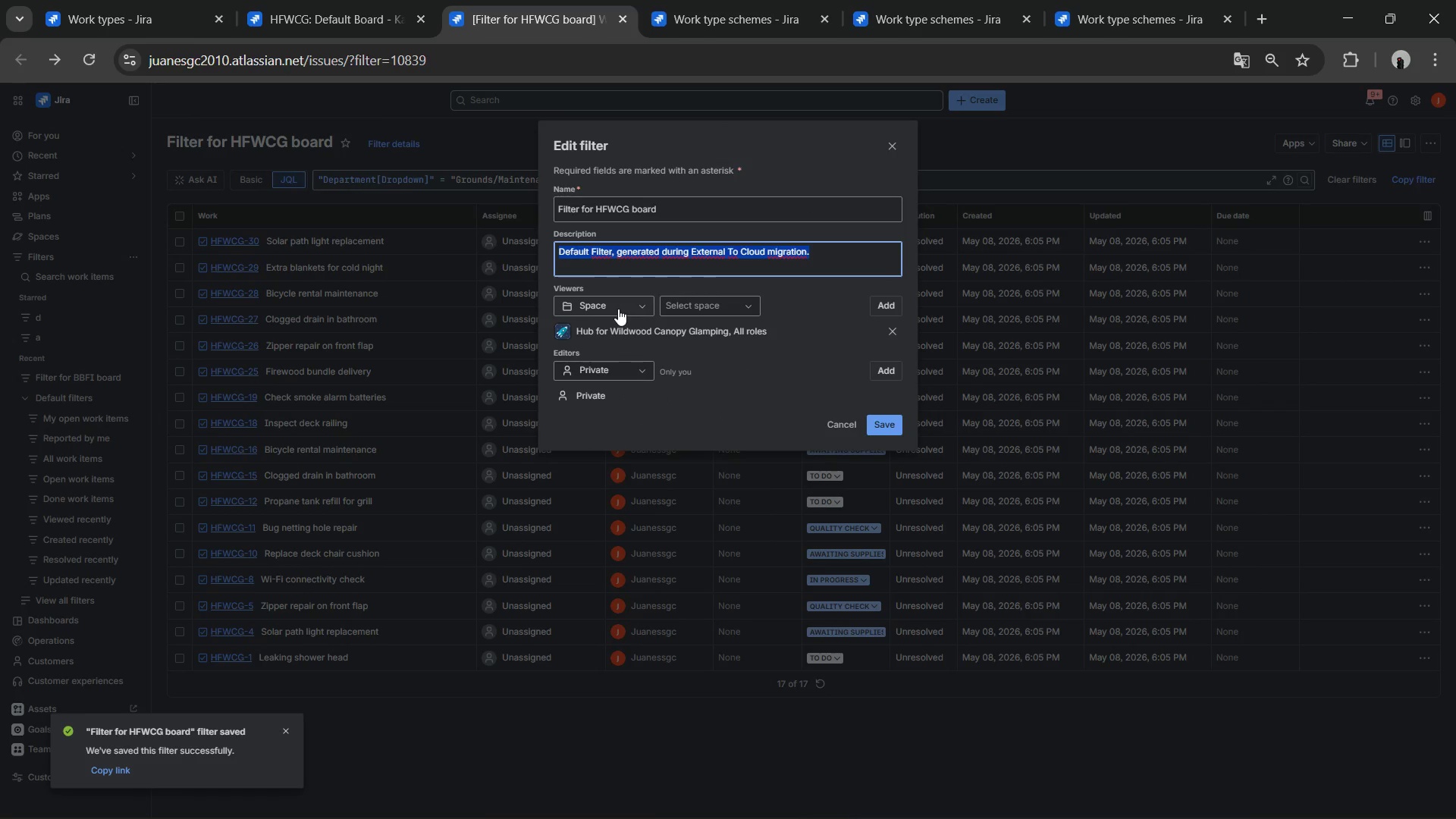 
key(Backspace)